 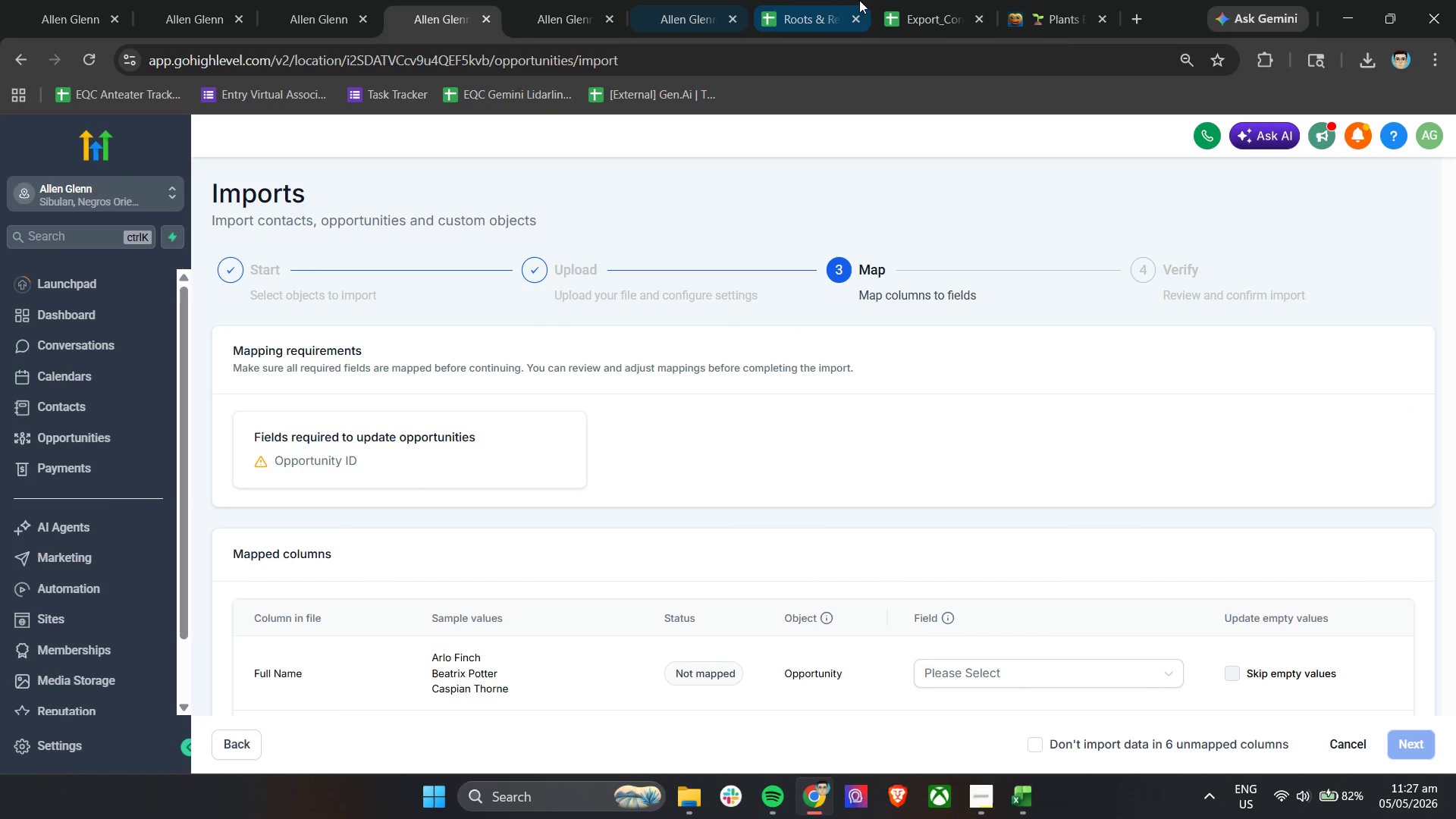 
left_click([928, 0])
 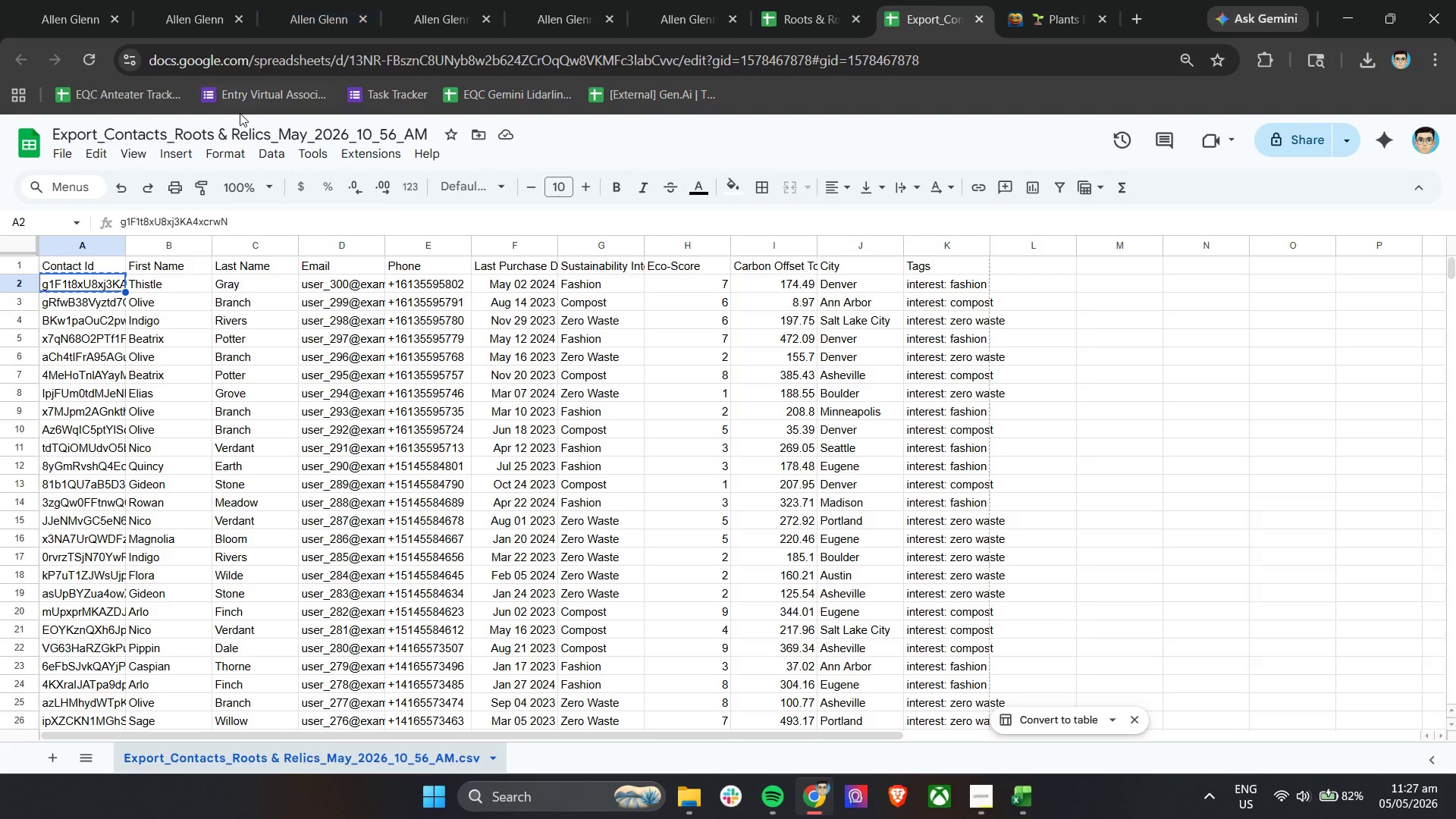 
wait(6.53)
 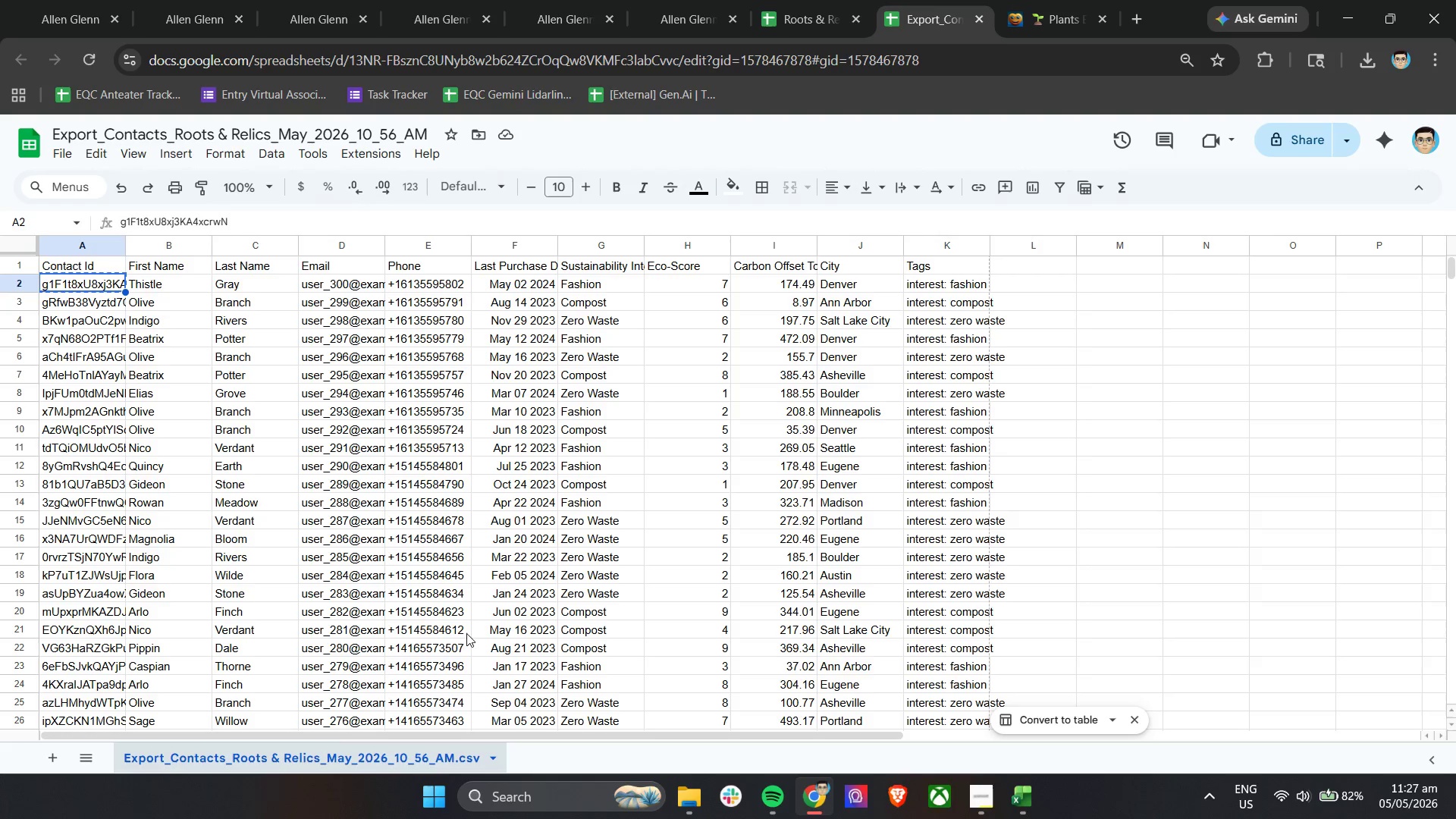 
left_click([824, 5])
 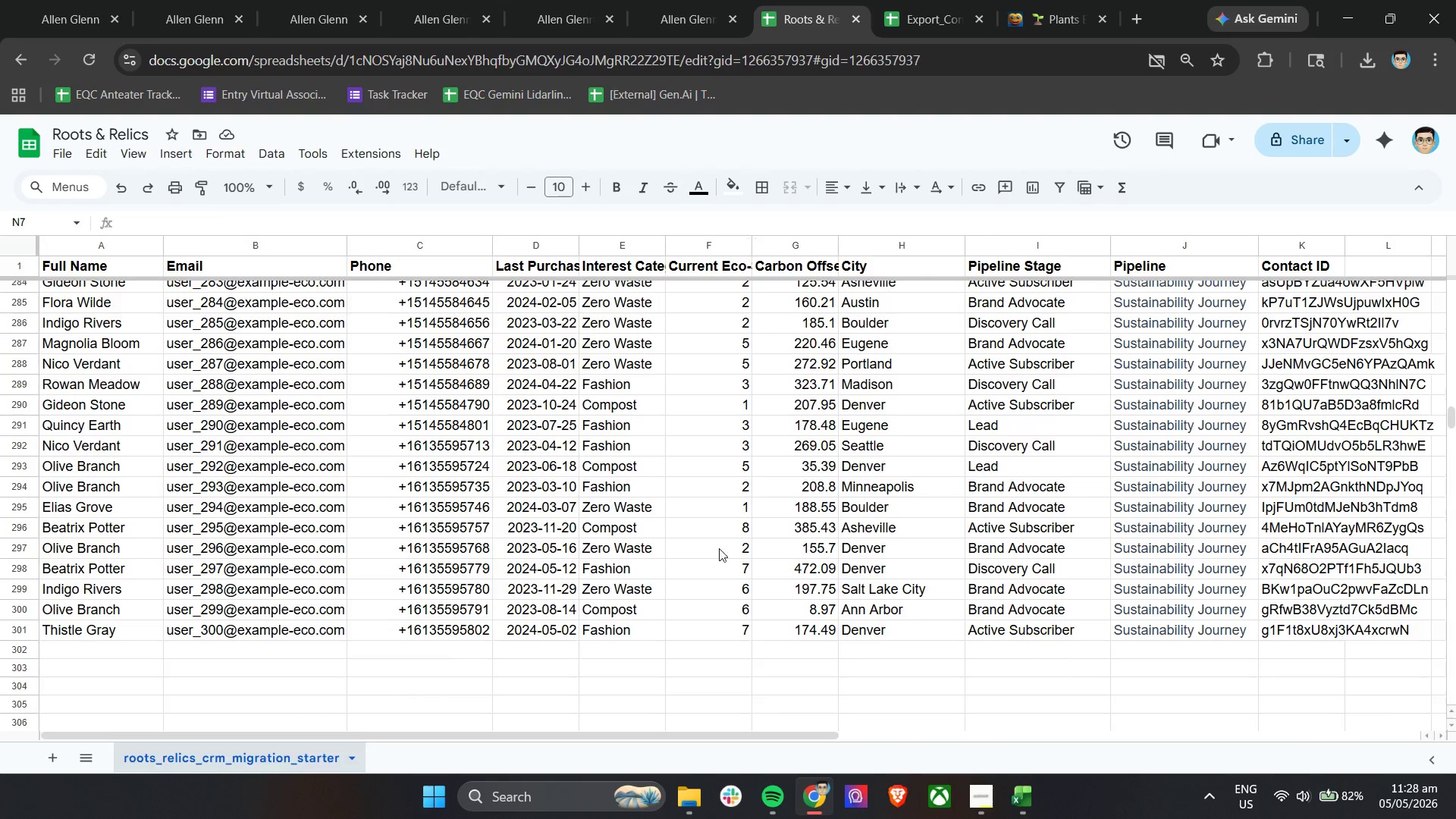 
hold_key(key=ShiftLeft, duration=0.73)
scroll: coordinate [708, 553], scroll_direction: down, amount: 6.0
 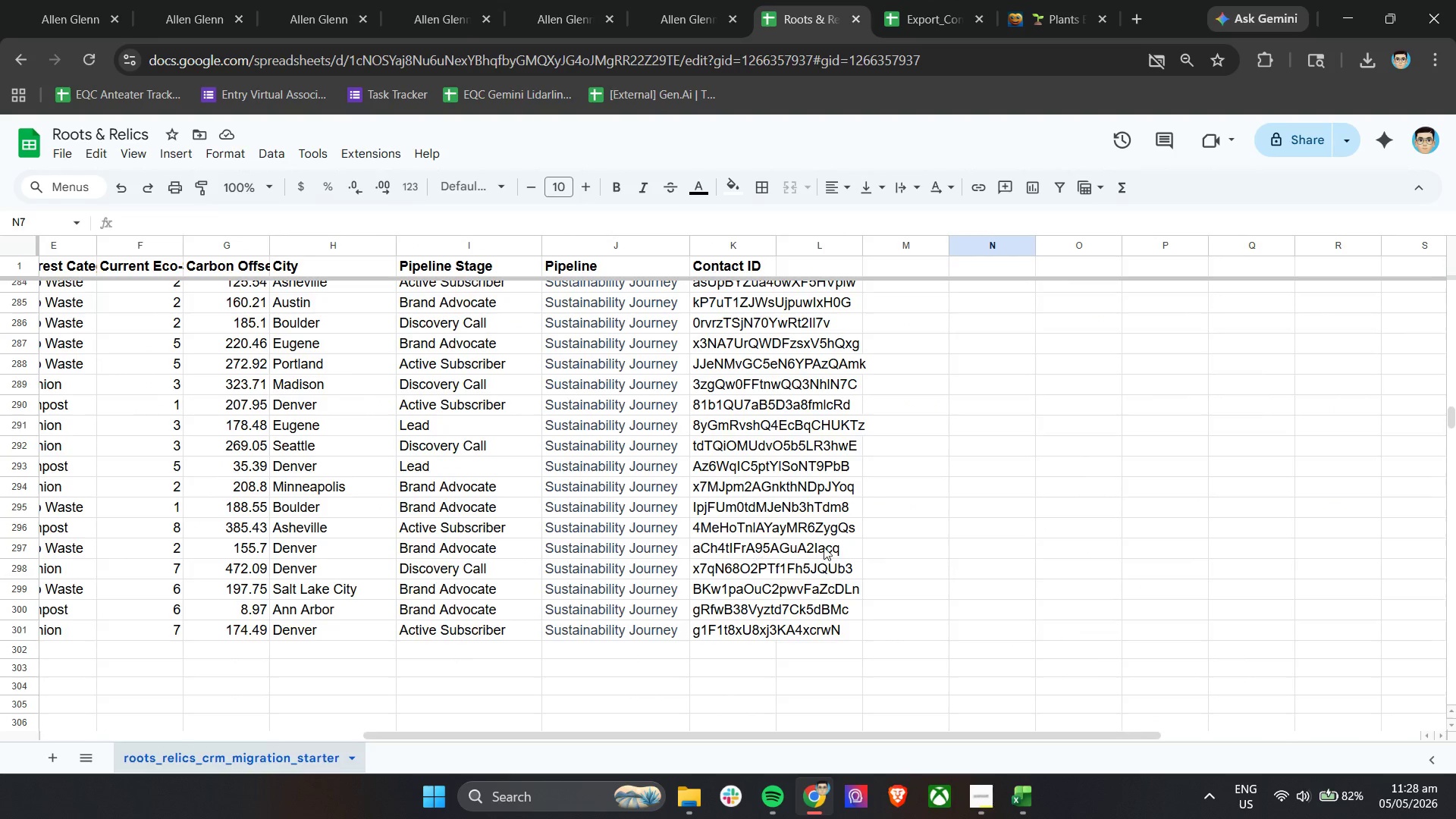 
scroll: coordinate [805, 378], scroll_direction: up, amount: 69.0
 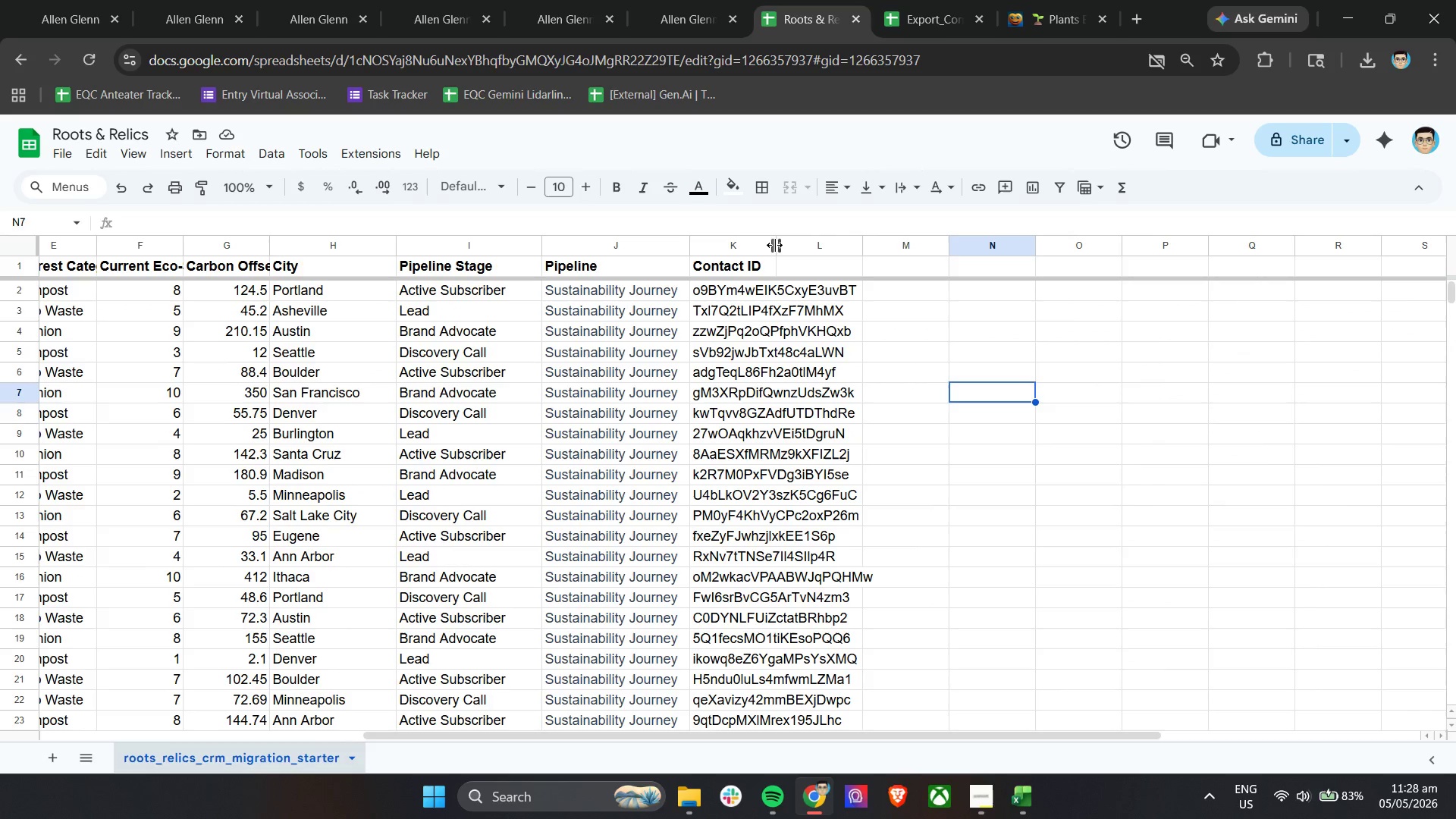 
left_click_drag(start_coordinate=[774, 245], to_coordinate=[861, 244])
 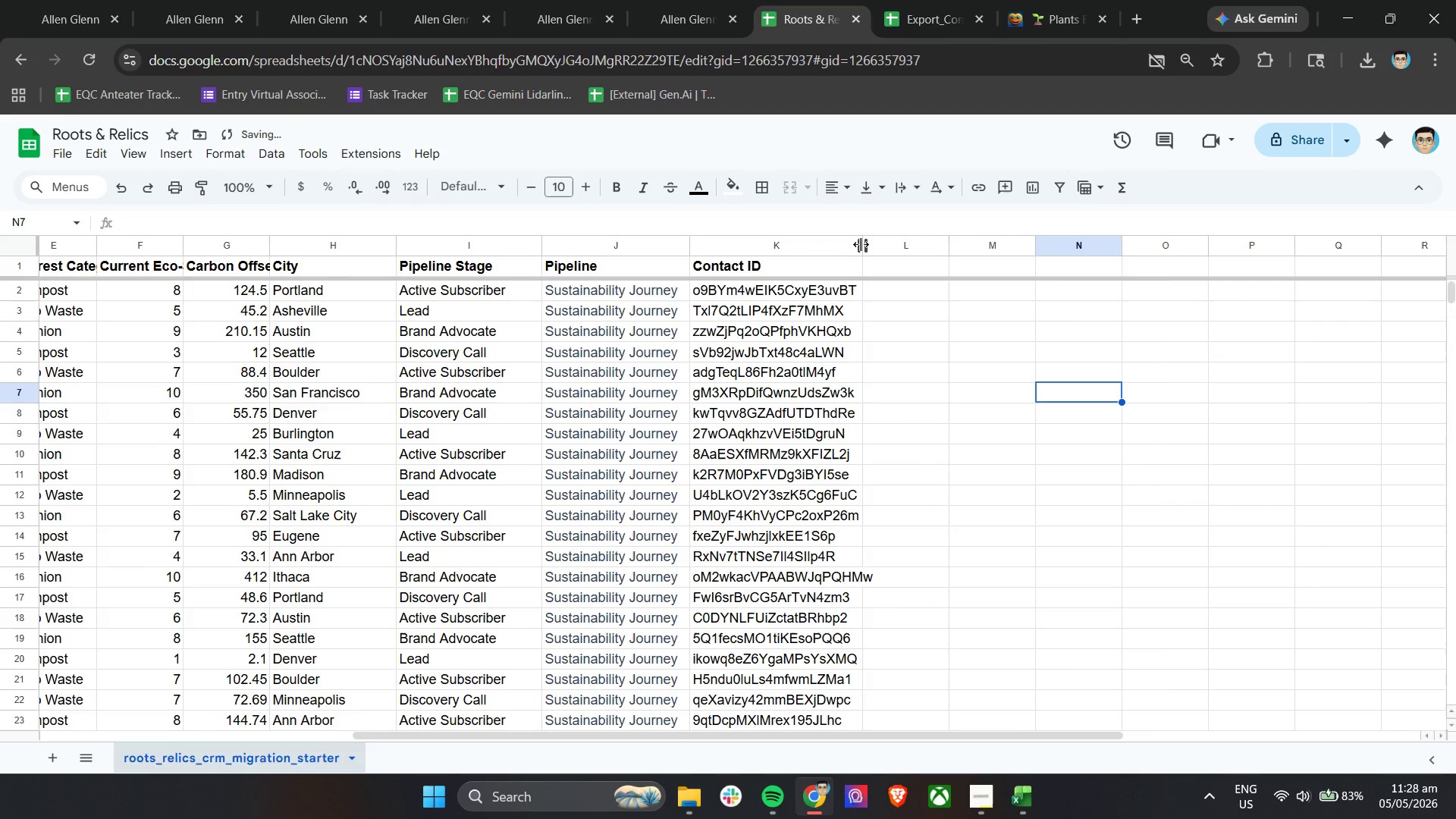 
left_click_drag(start_coordinate=[861, 244], to_coordinate=[870, 244])
 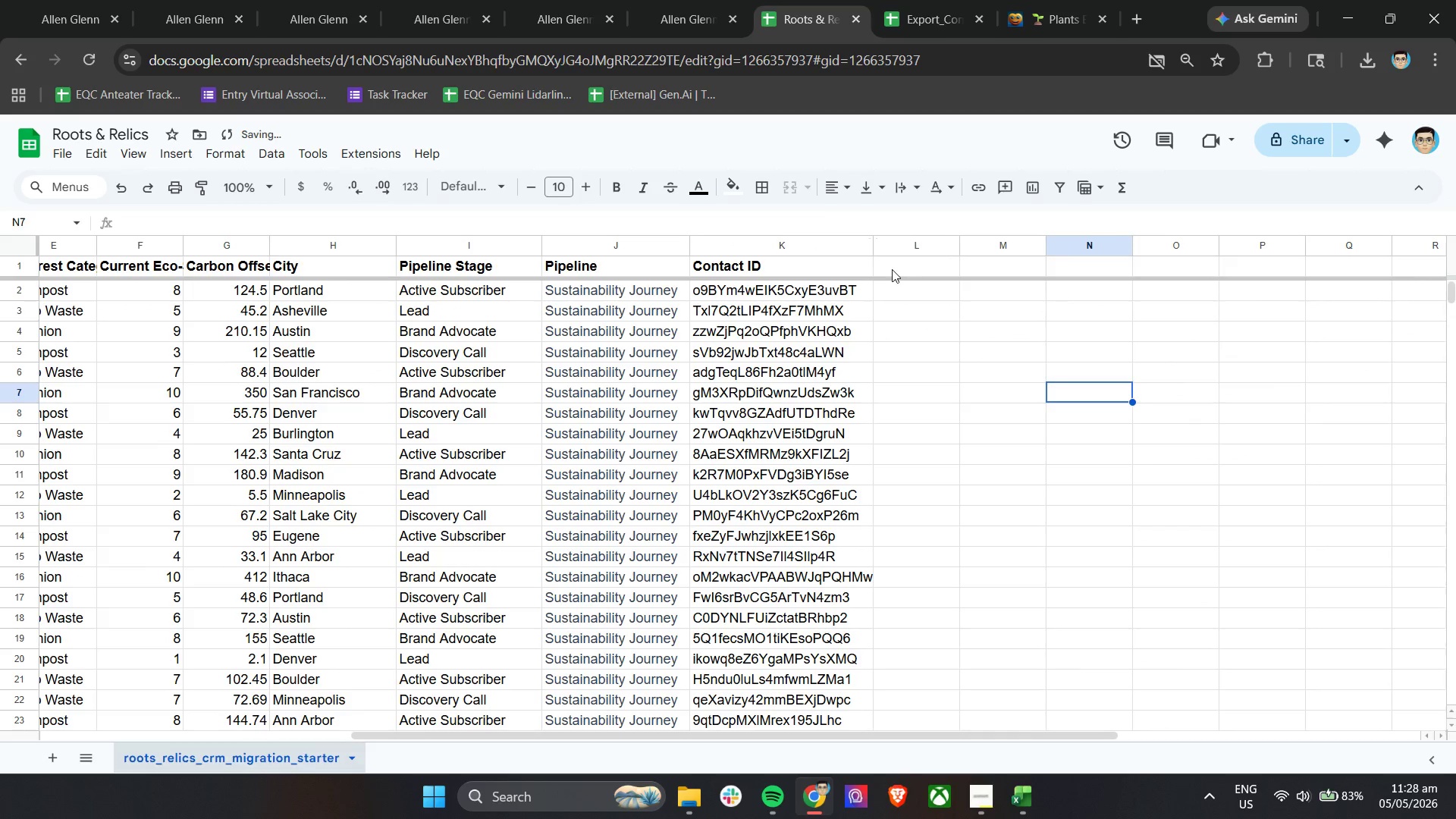 
left_click([893, 269])
 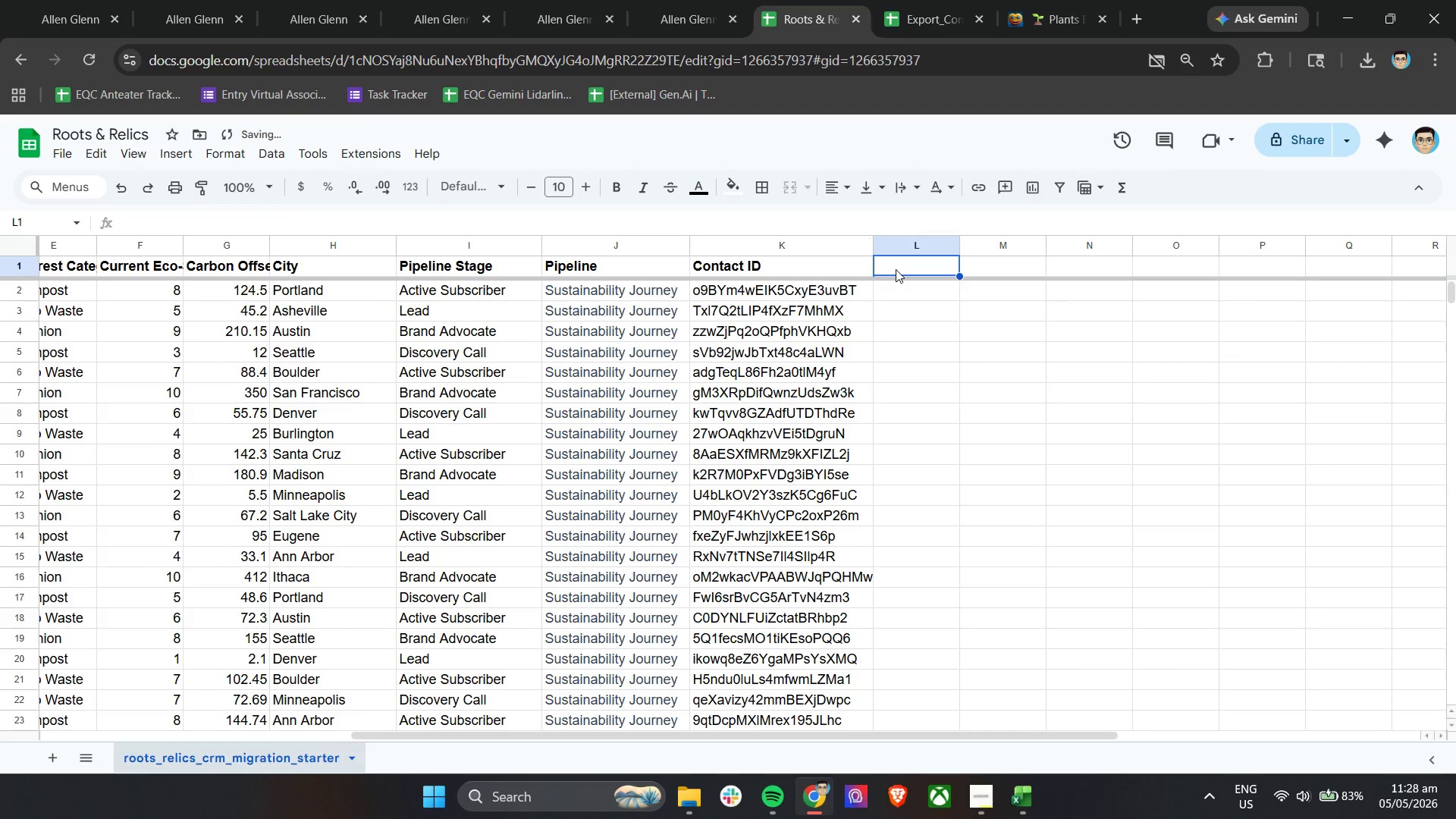 
type(Opp)
key(Backspace)
key(Backspace)
key(Backspace)
type(B)
key(Backspace)
 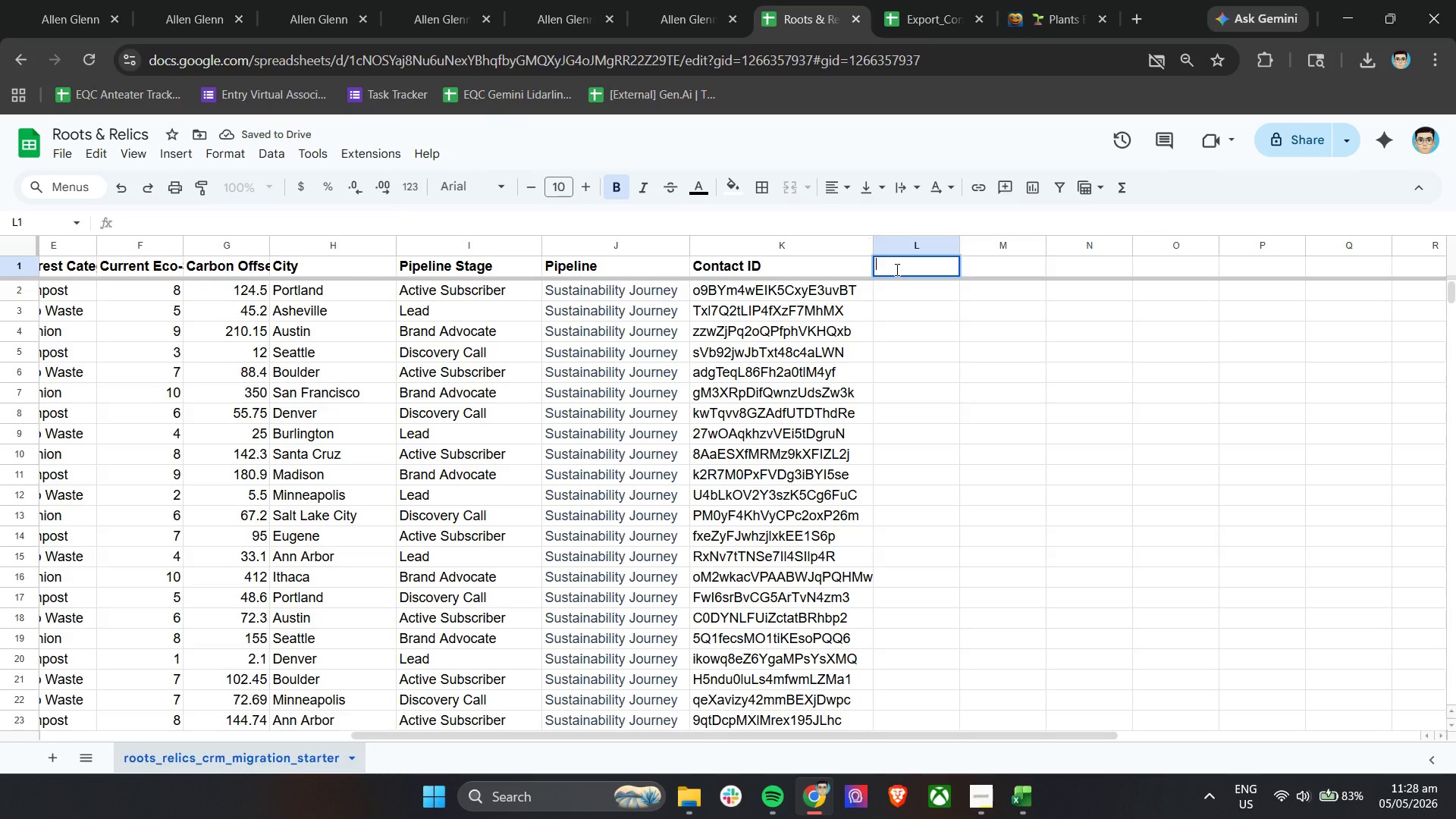 
 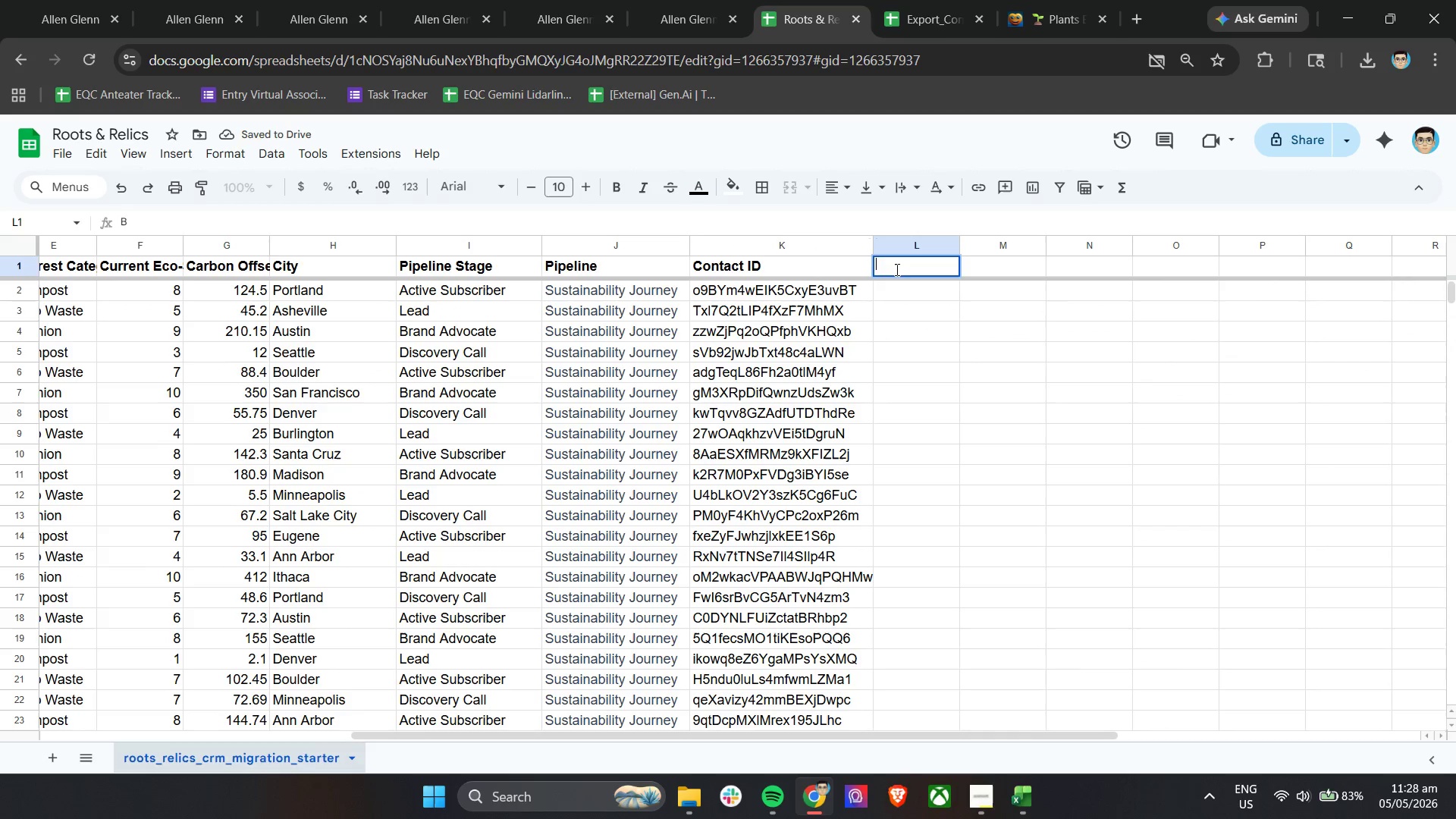 
key(Control+ControlLeft)
 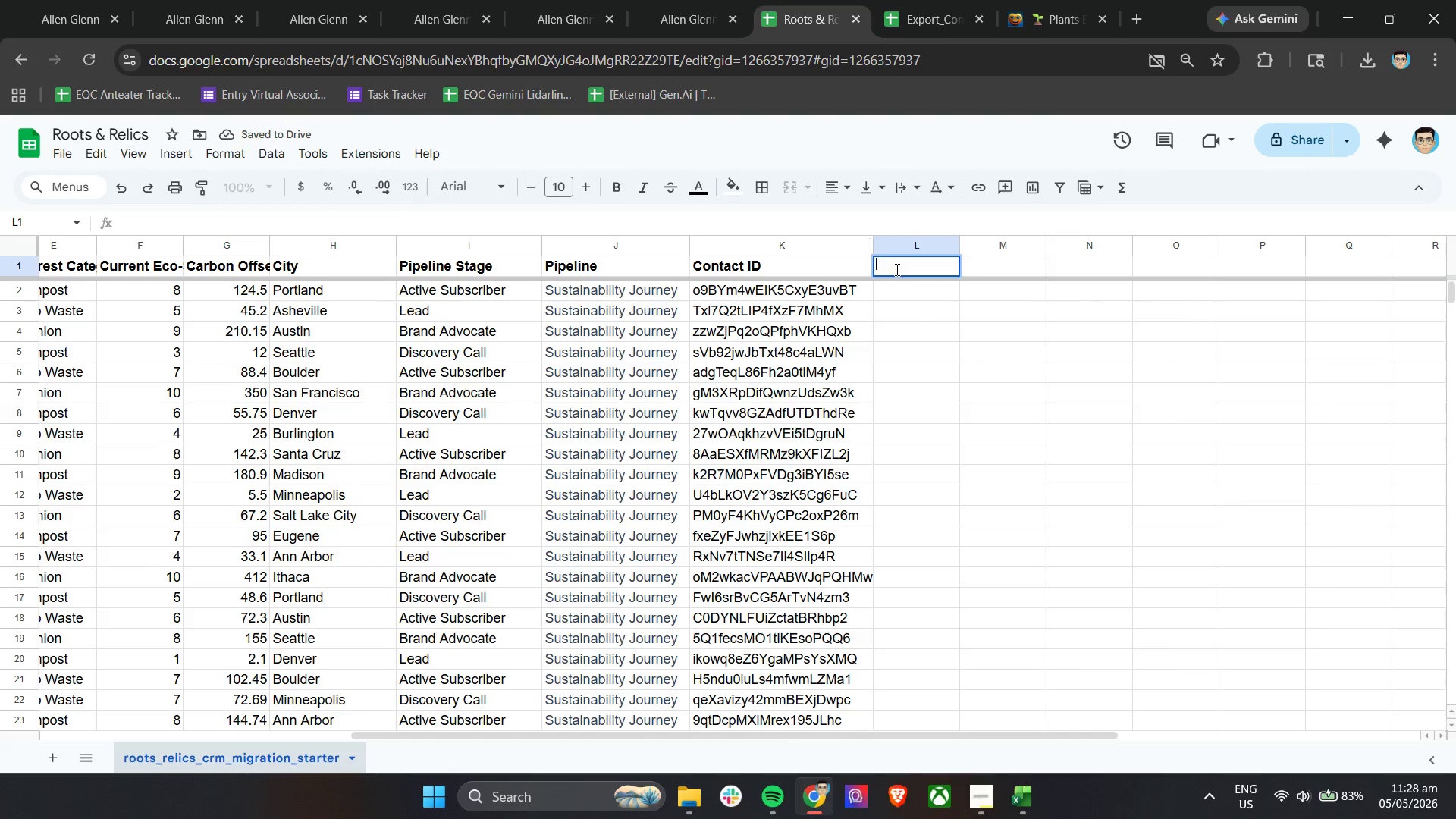 
key(Control+B)
 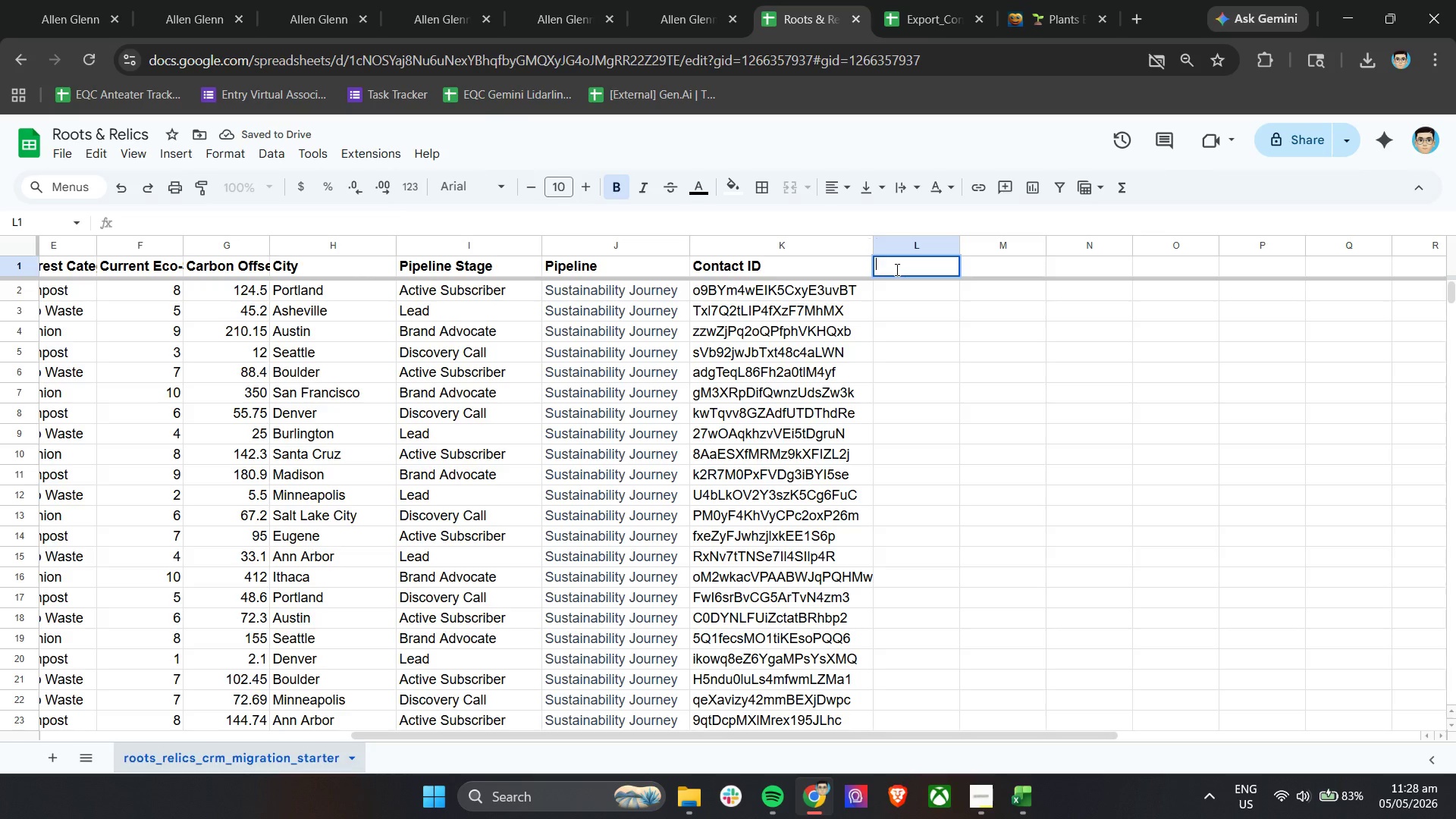 
type(Opportunity ID)
 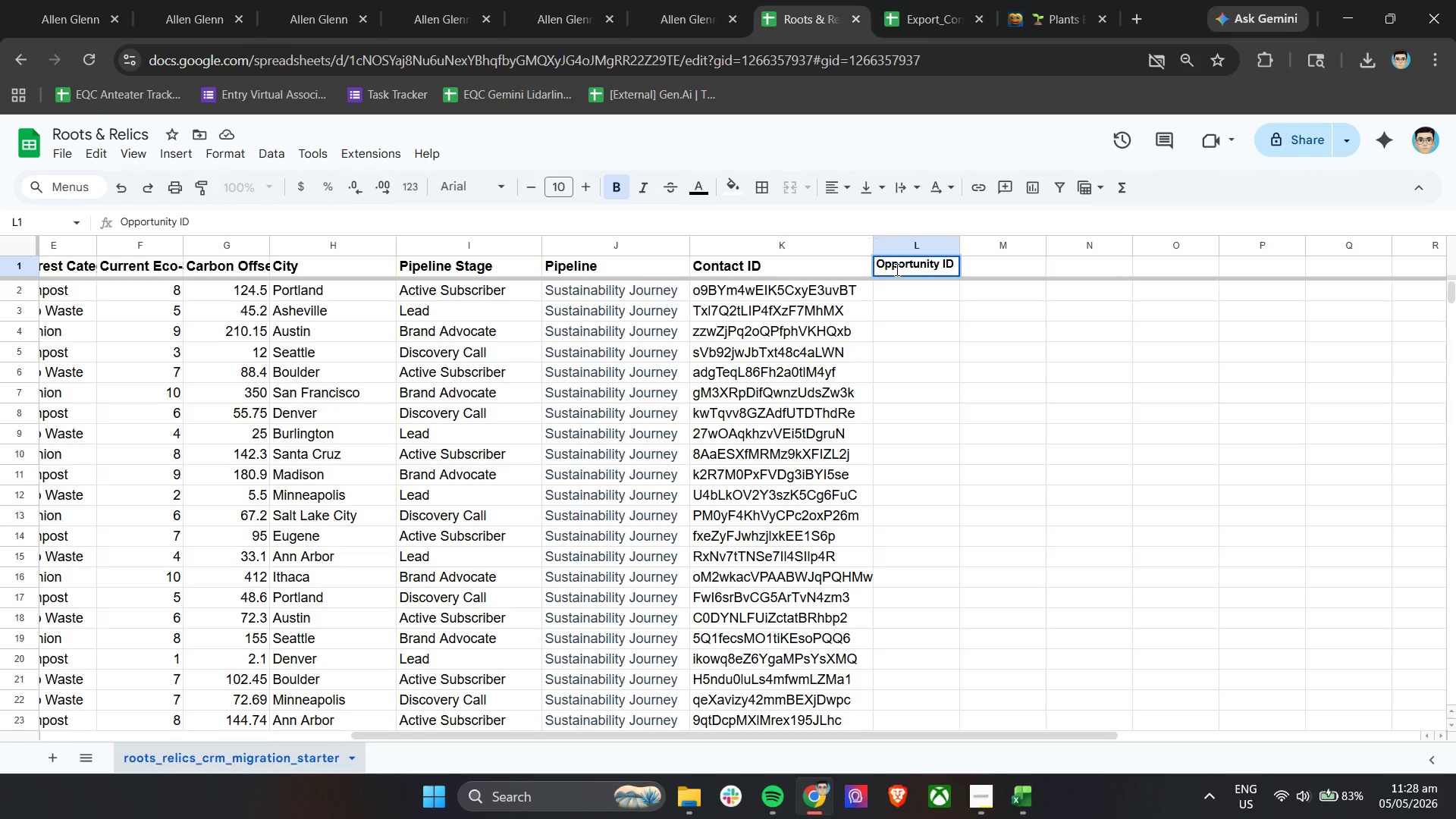 
double_click([911, 268])
 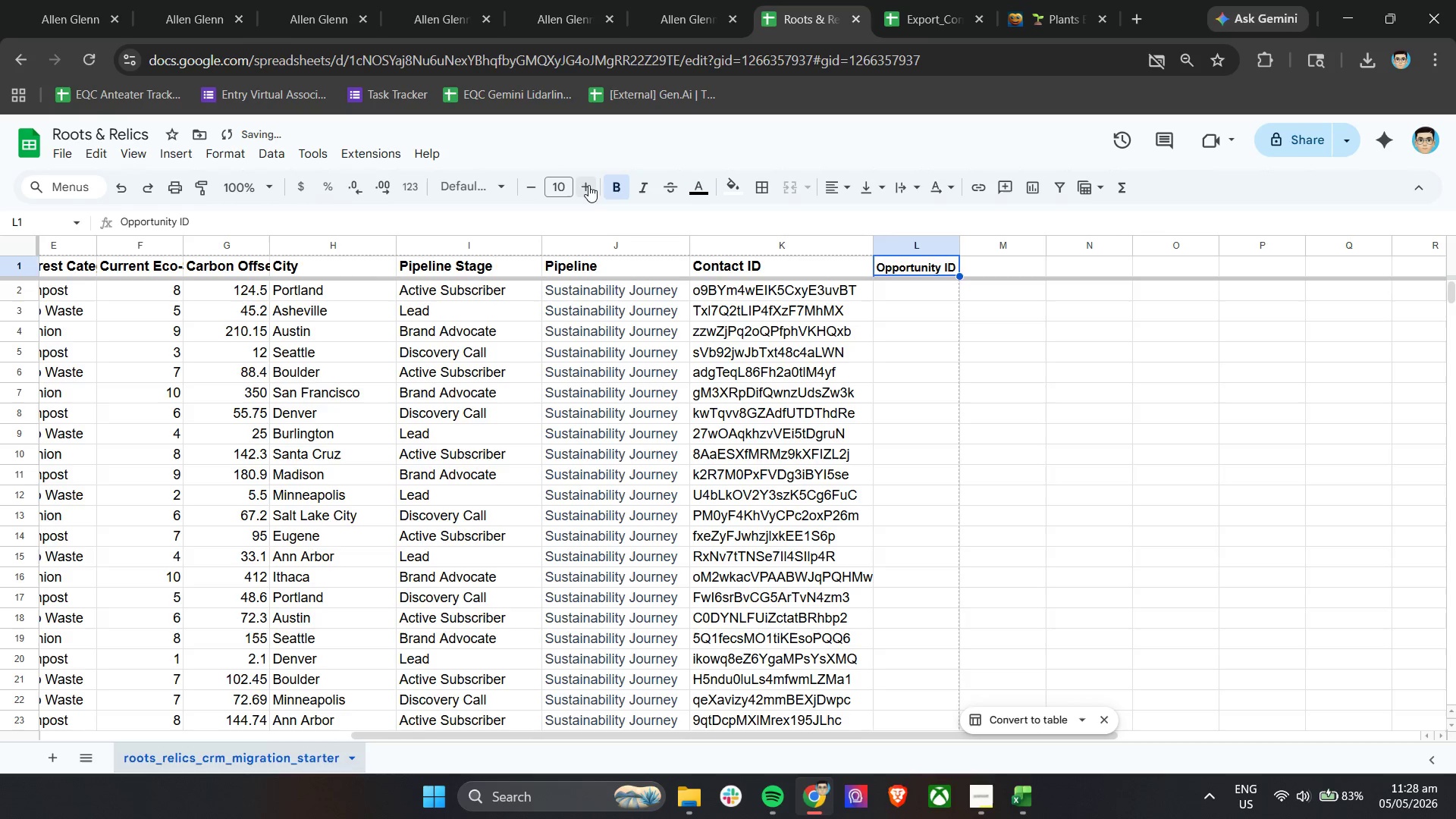 
double_click([585, 185])
 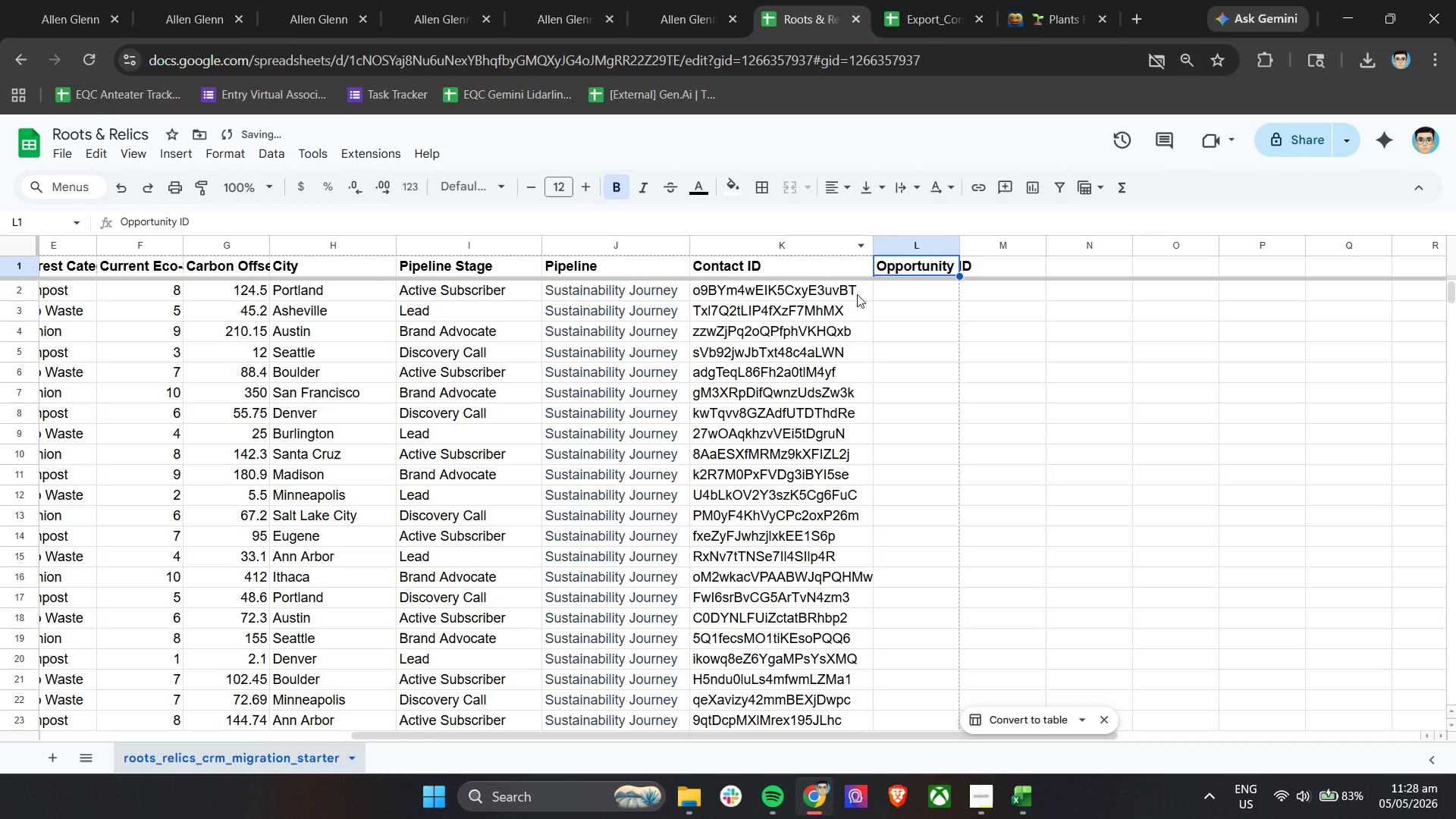 
left_click([929, 297])
 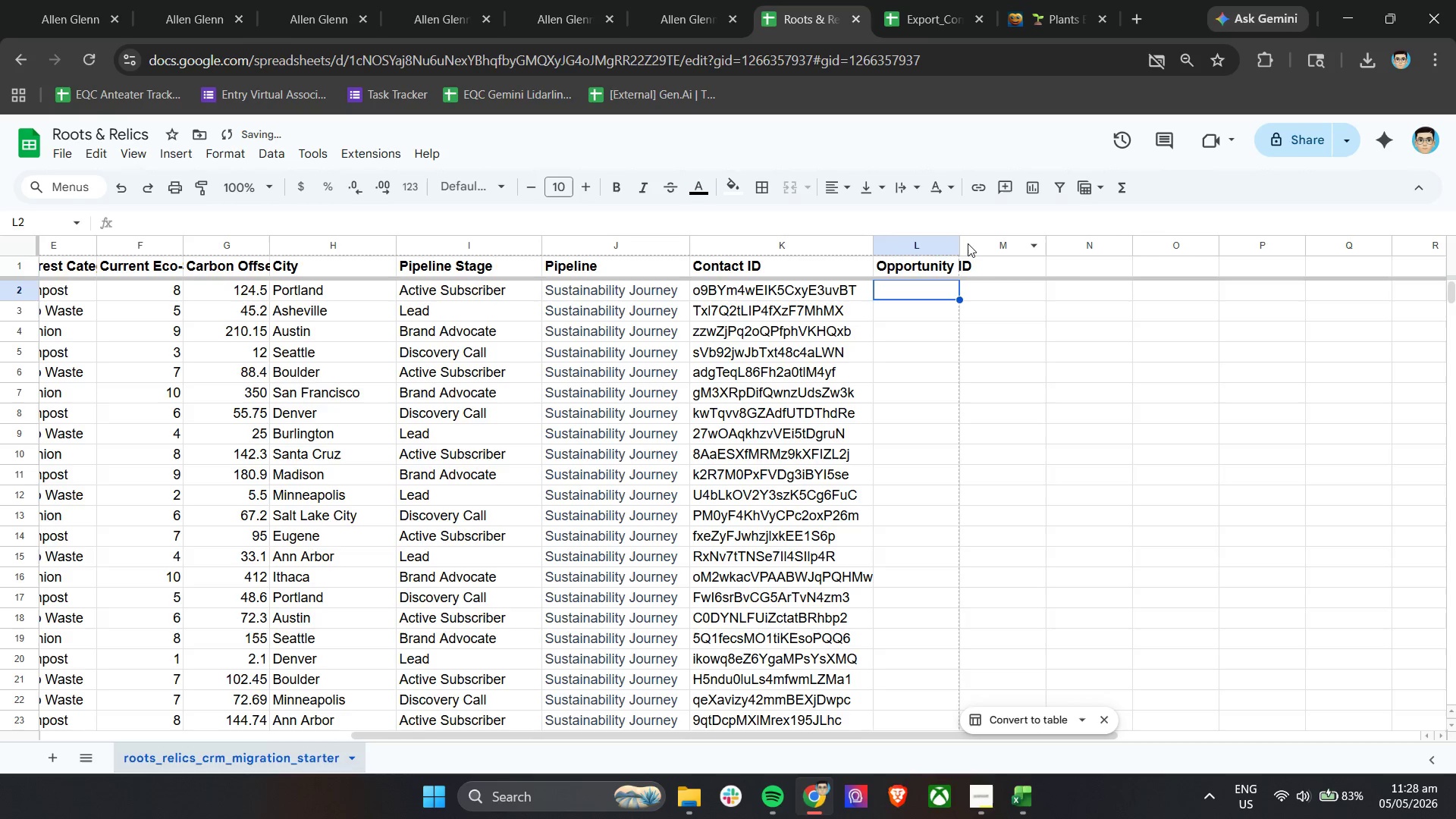 
left_click_drag(start_coordinate=[961, 243], to_coordinate=[980, 248])
 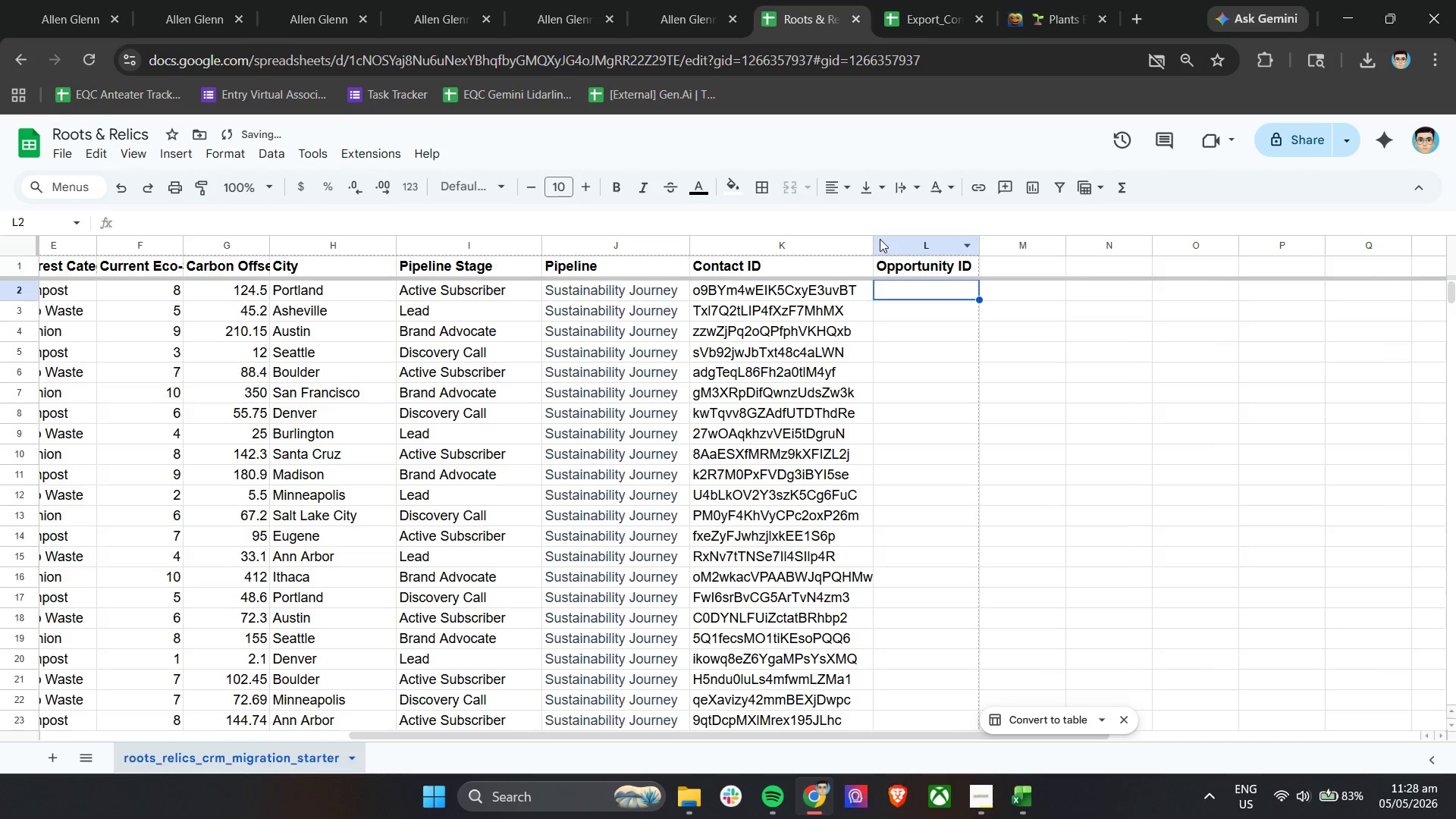 
left_click_drag(start_coordinate=[873, 240], to_coordinate=[880, 243])
 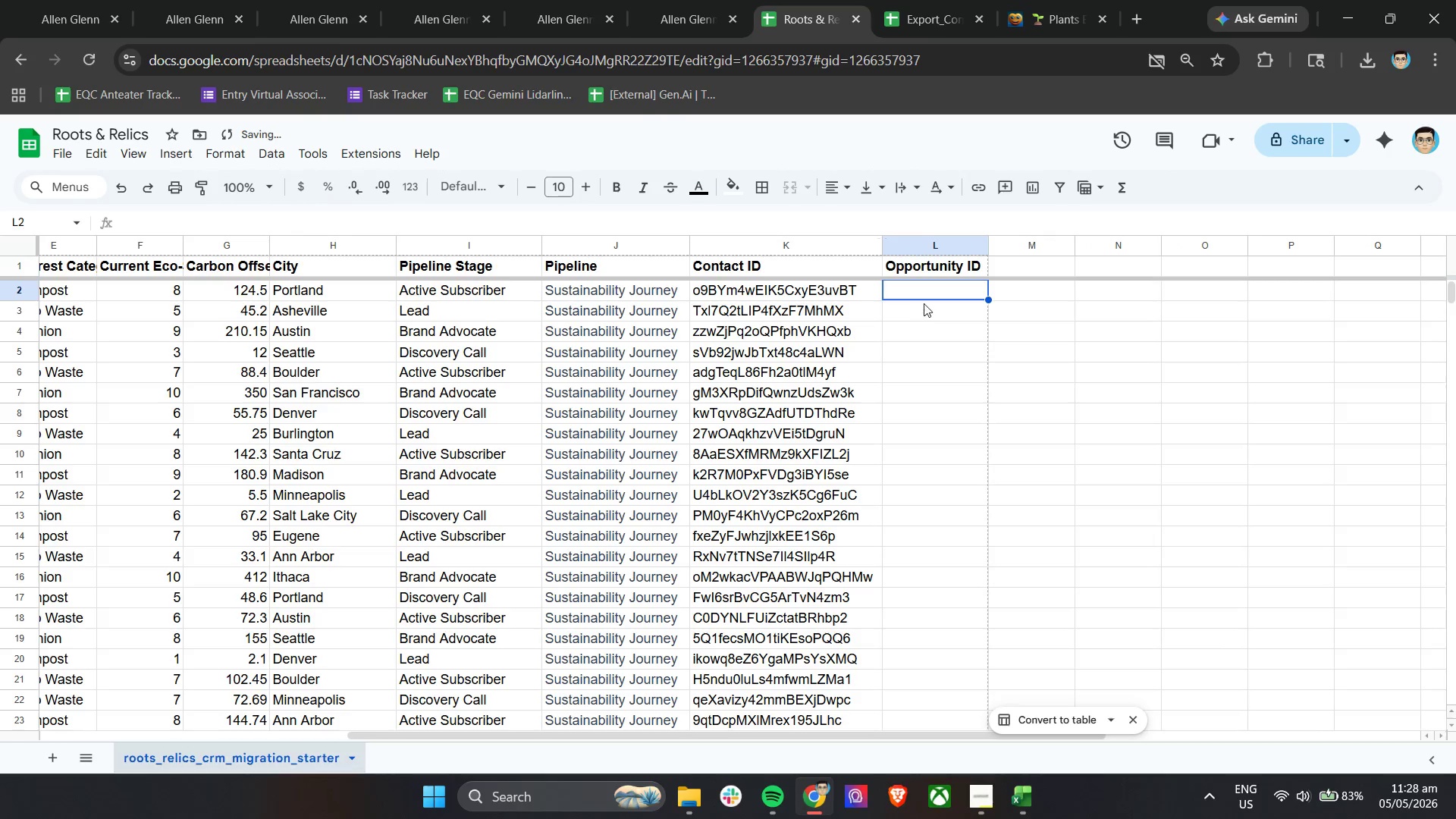 
left_click([924, 300])
 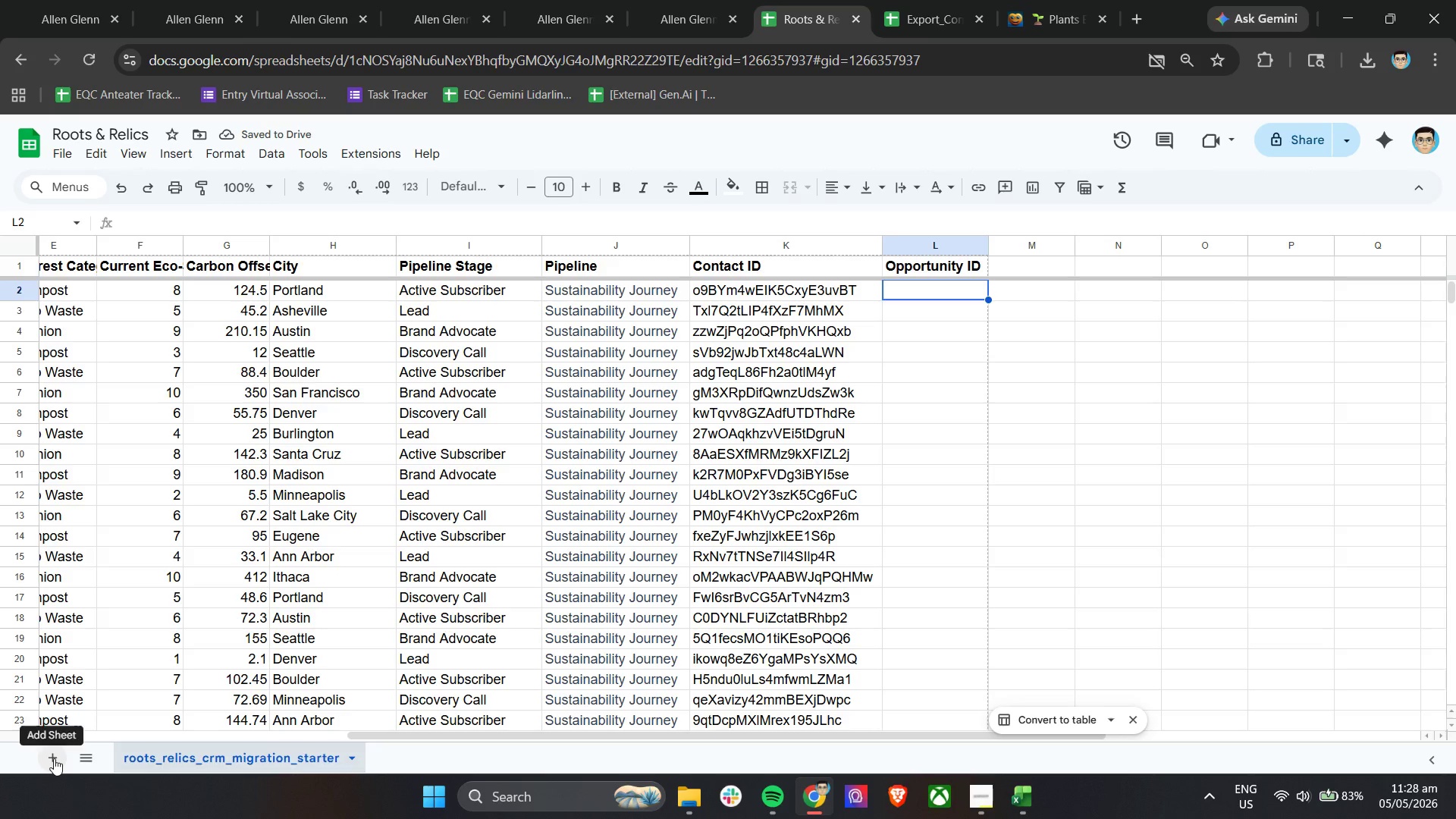 
left_click([56, 755])
 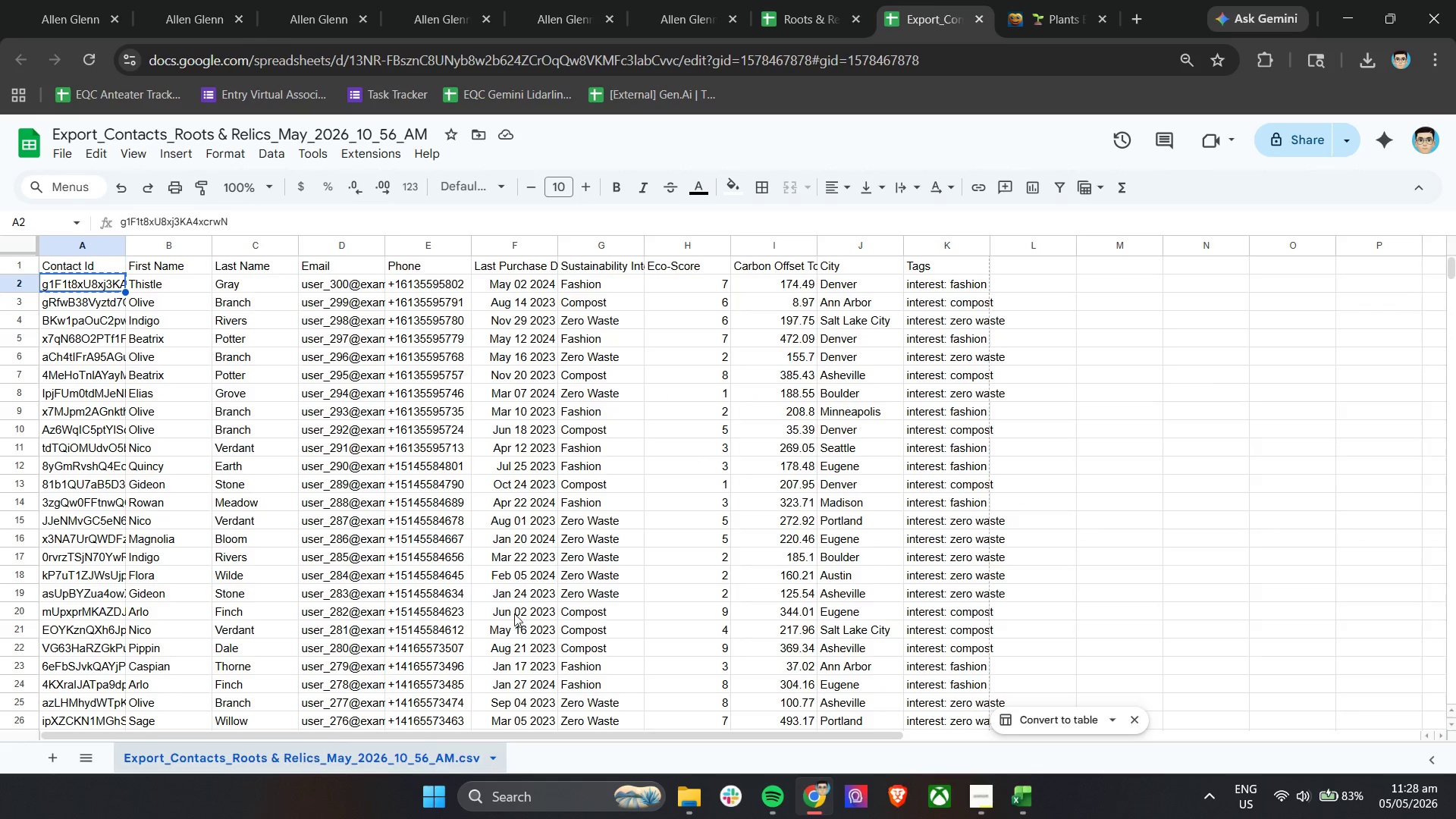 
wait(5.02)
 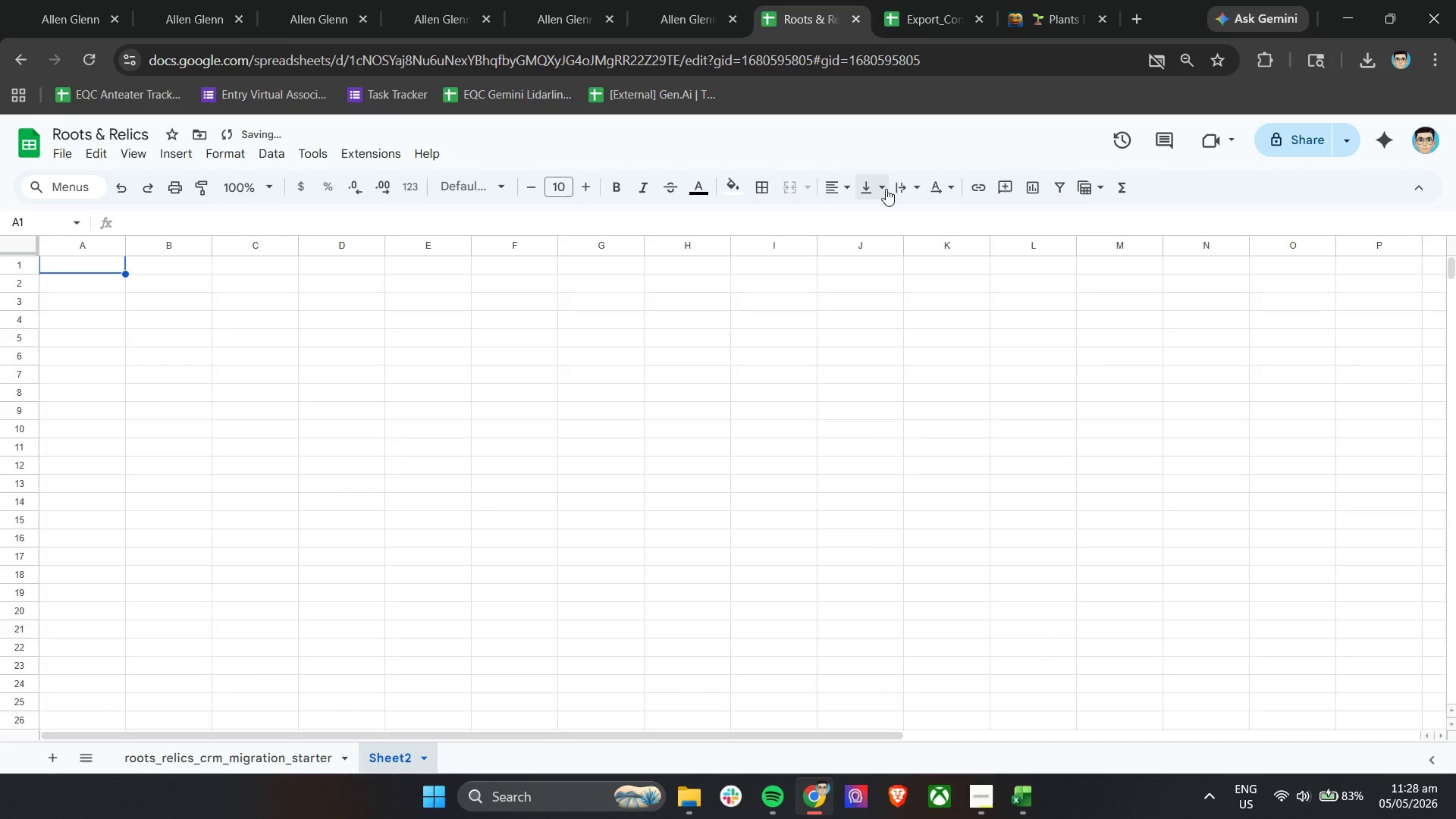 
left_click([815, 0])
 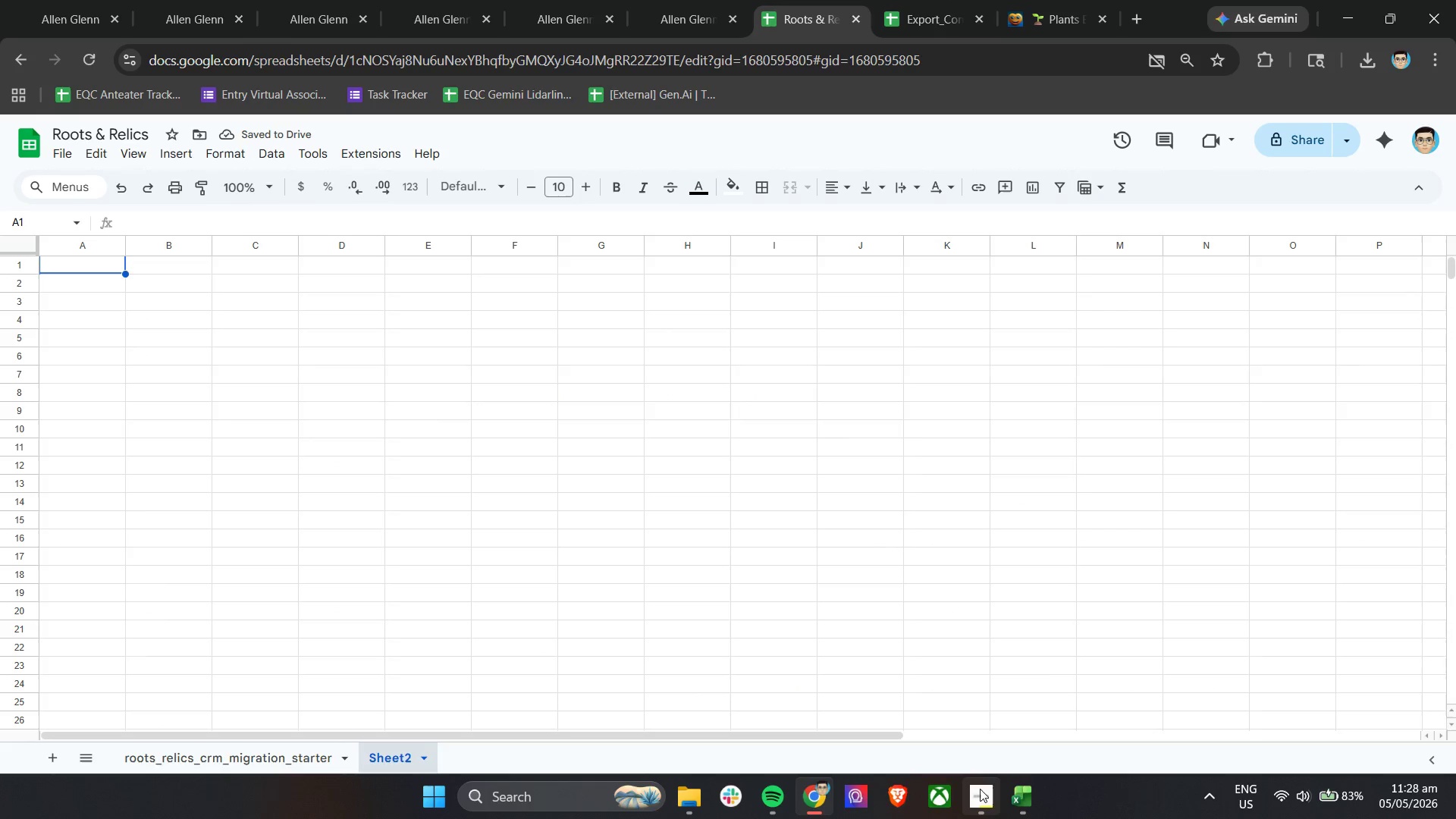 
left_click([1009, 793])
 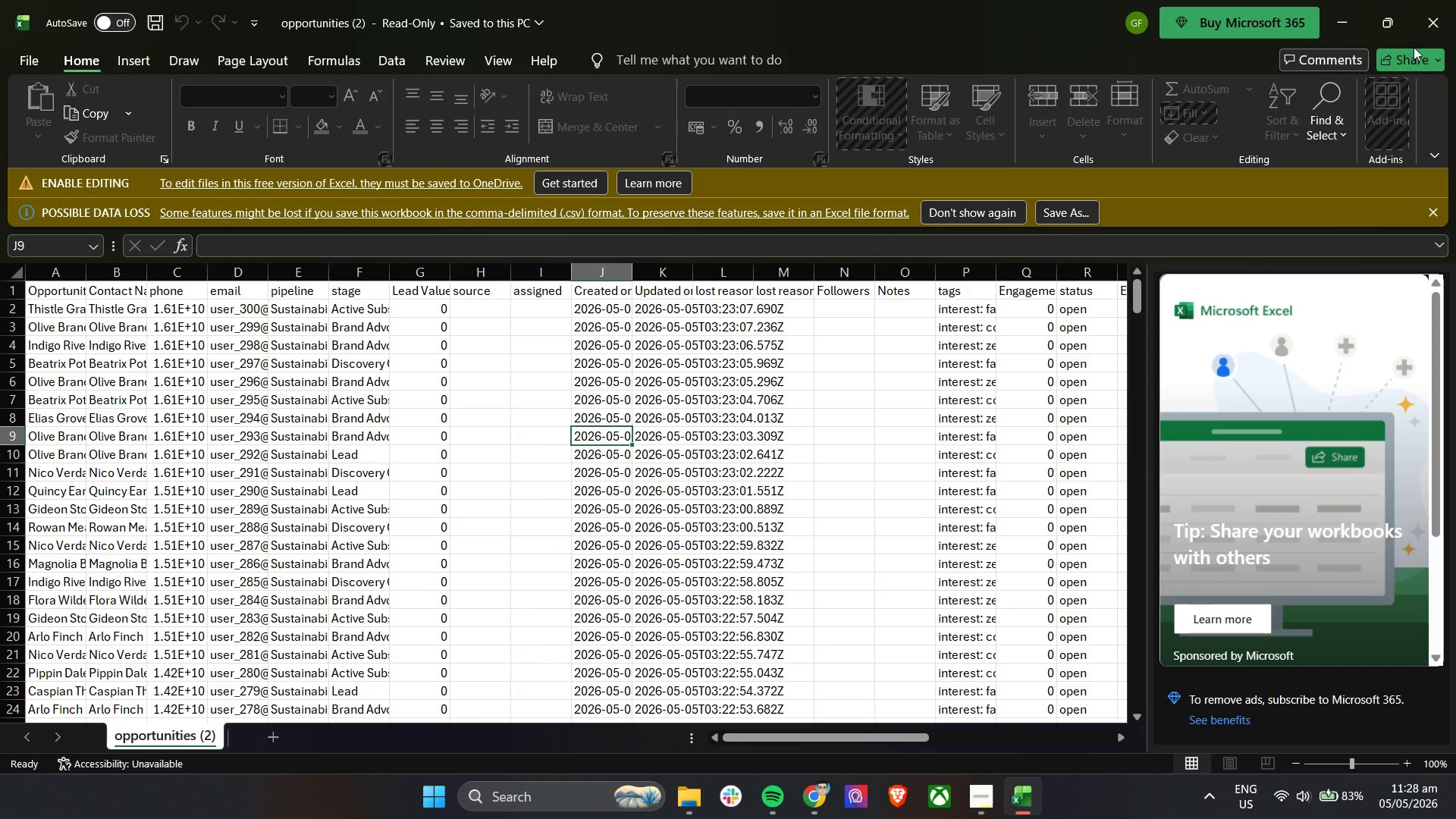 
left_click([1429, 28])
 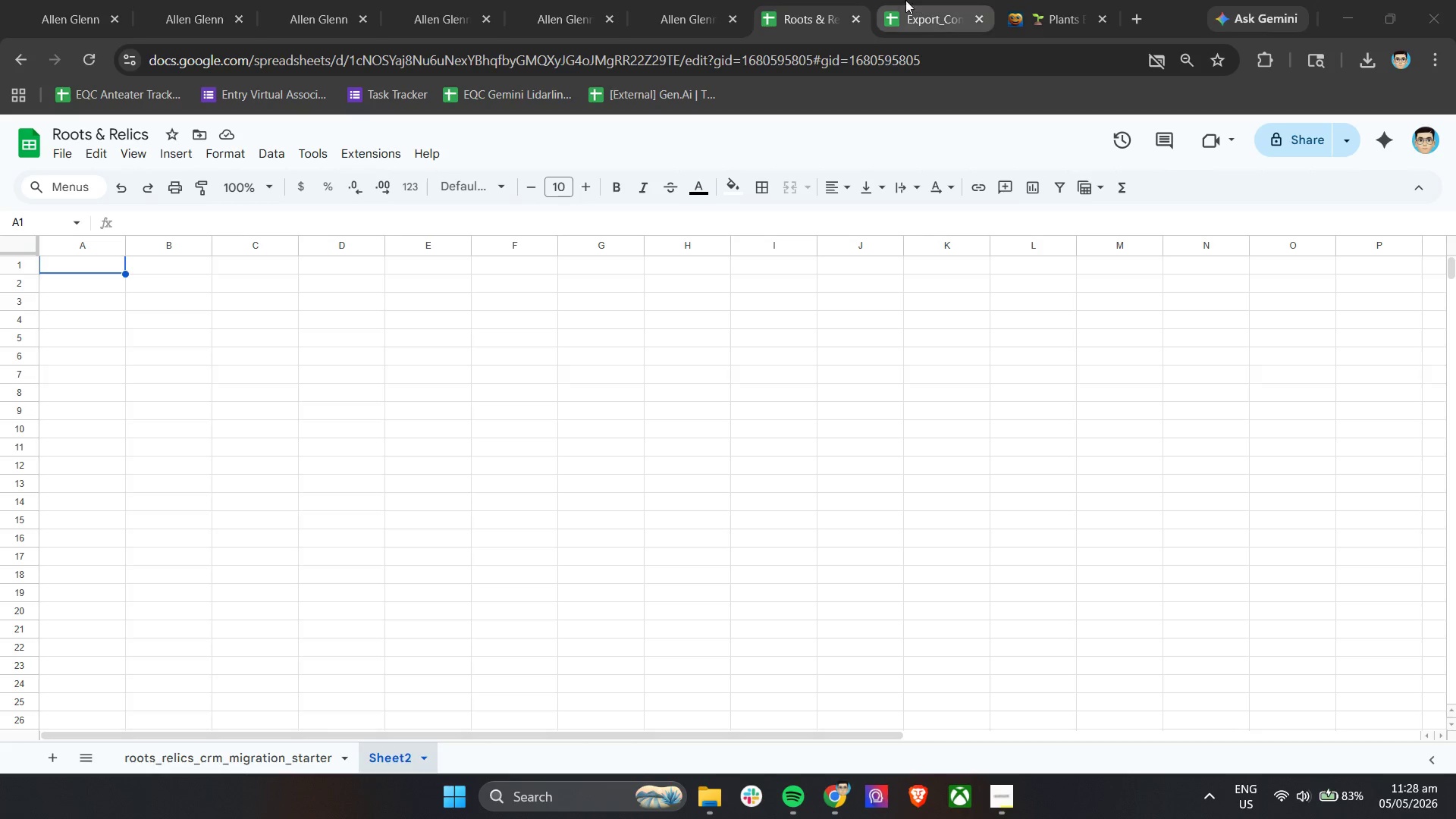 
double_click([918, 0])
 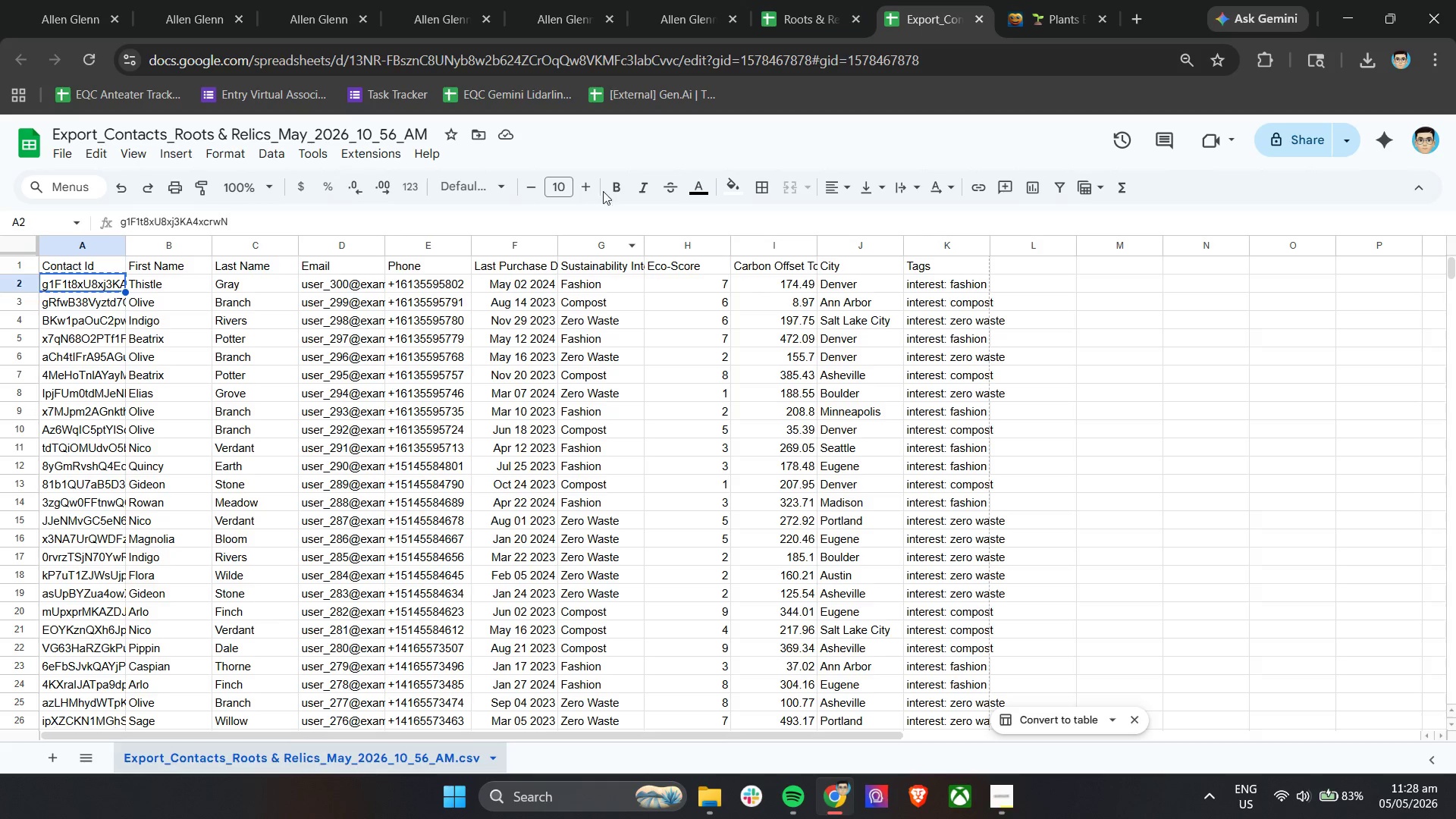 
left_click([799, 4])
 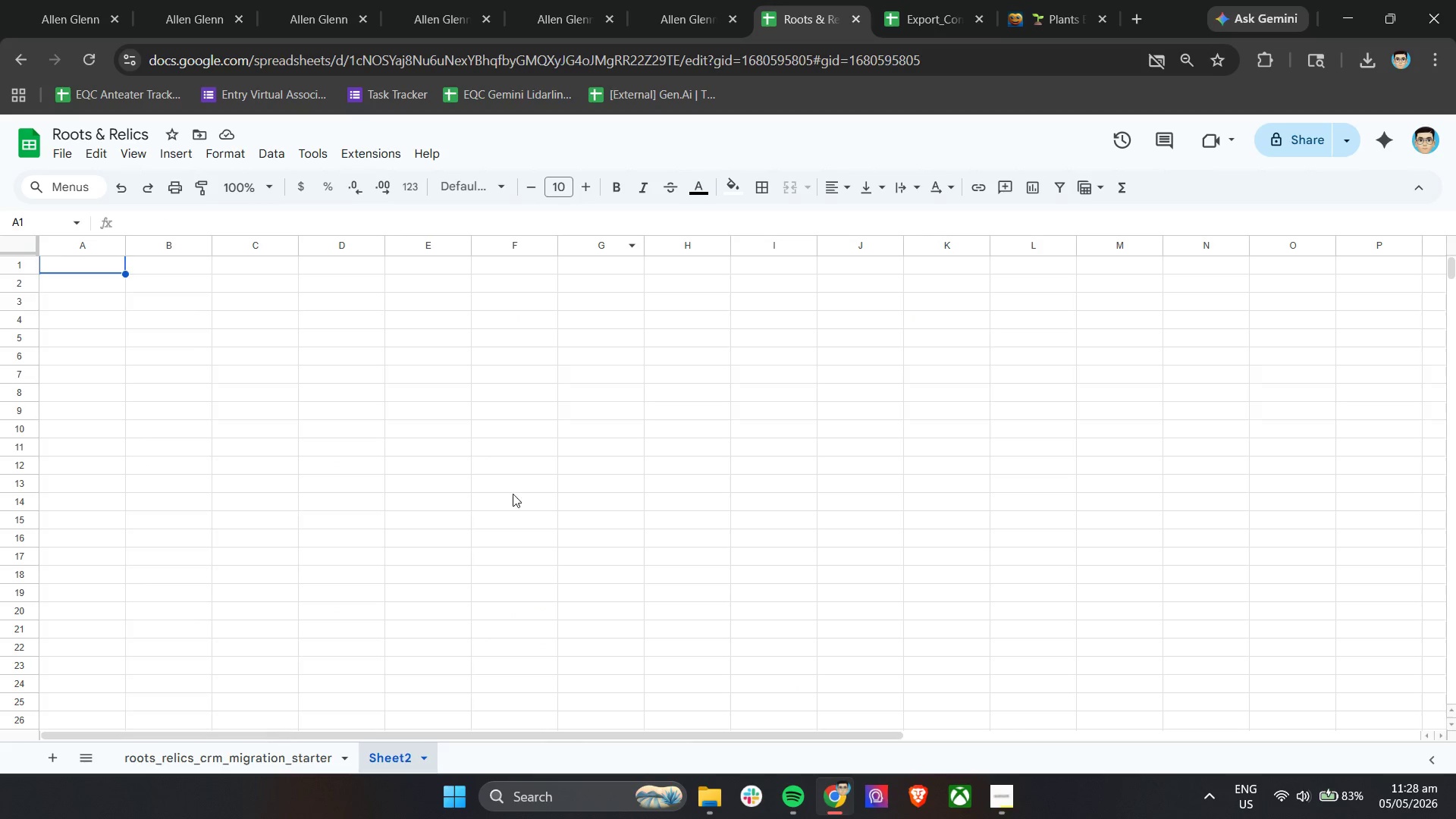 
left_click([896, 0])
 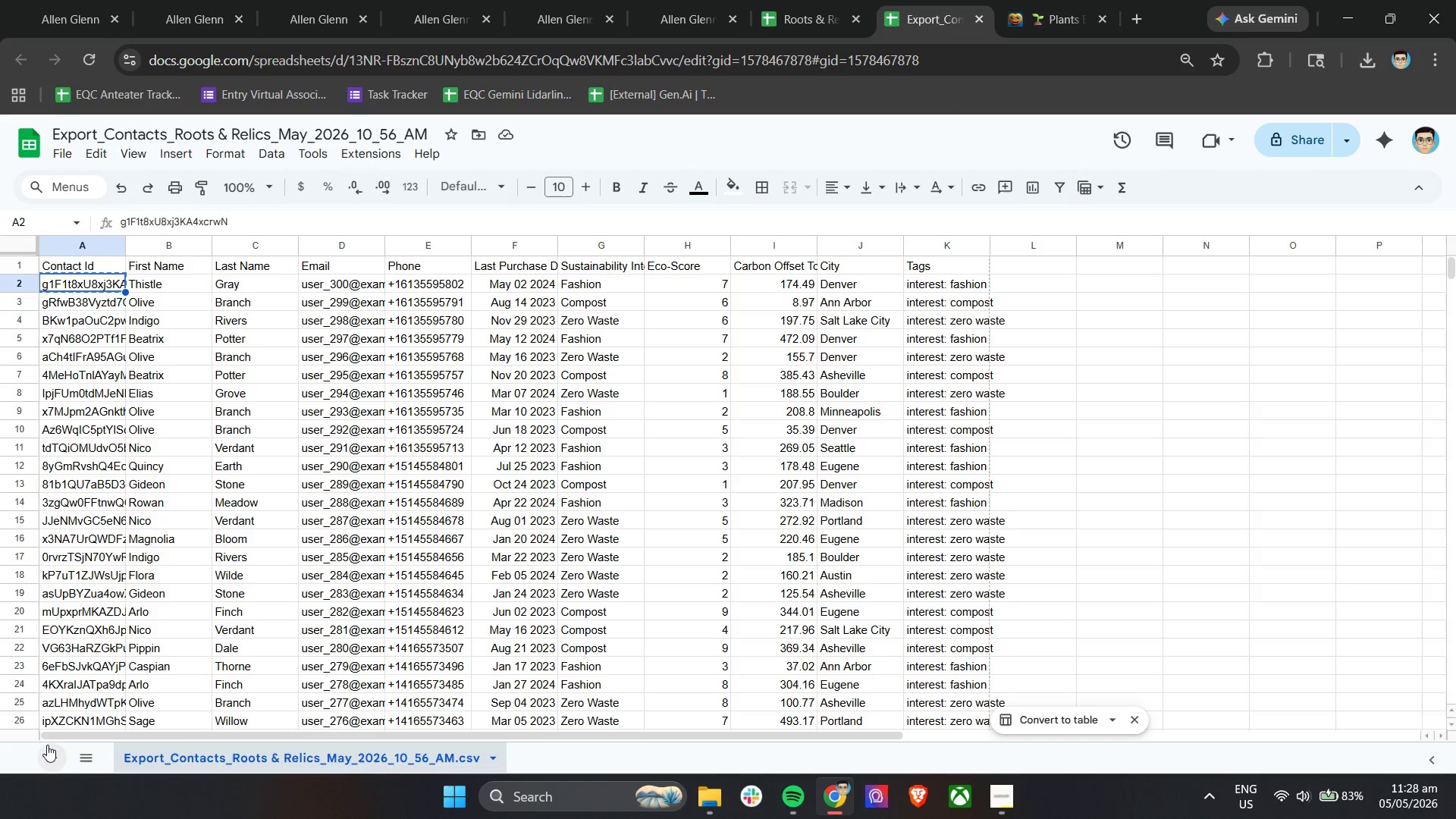 
left_click([47, 756])
 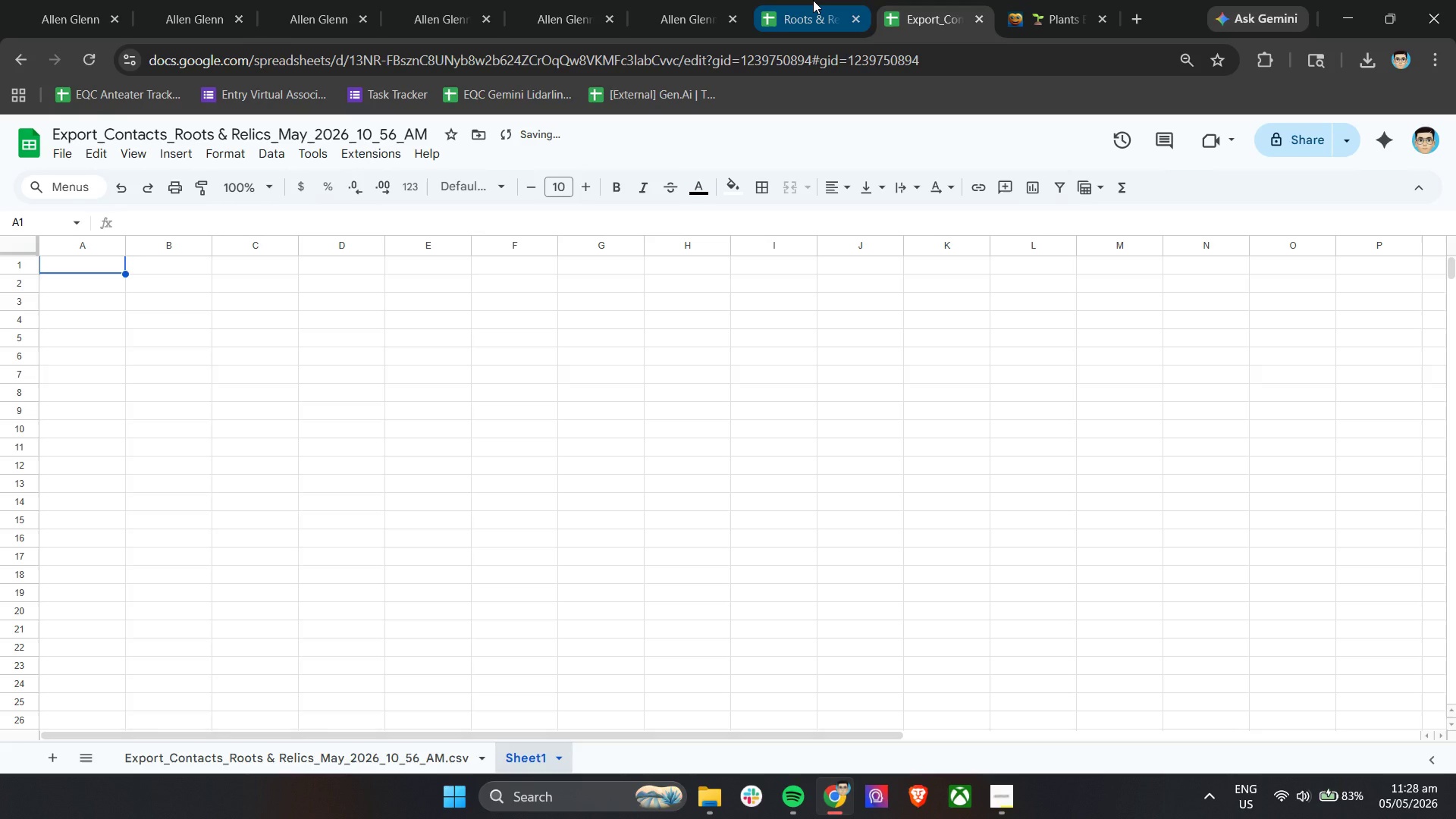 
double_click([813, 0])
 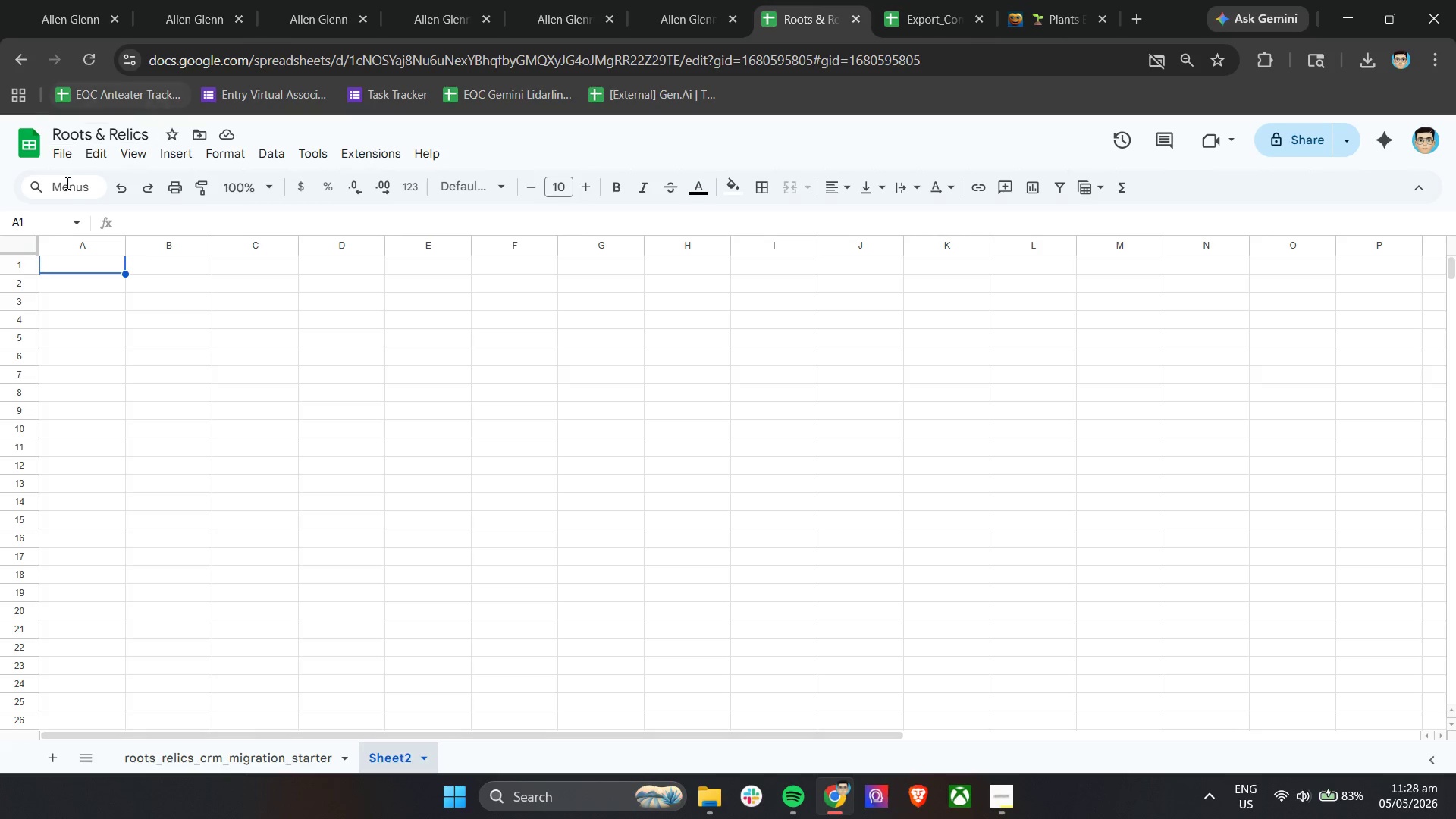 
left_click([66, 154])
 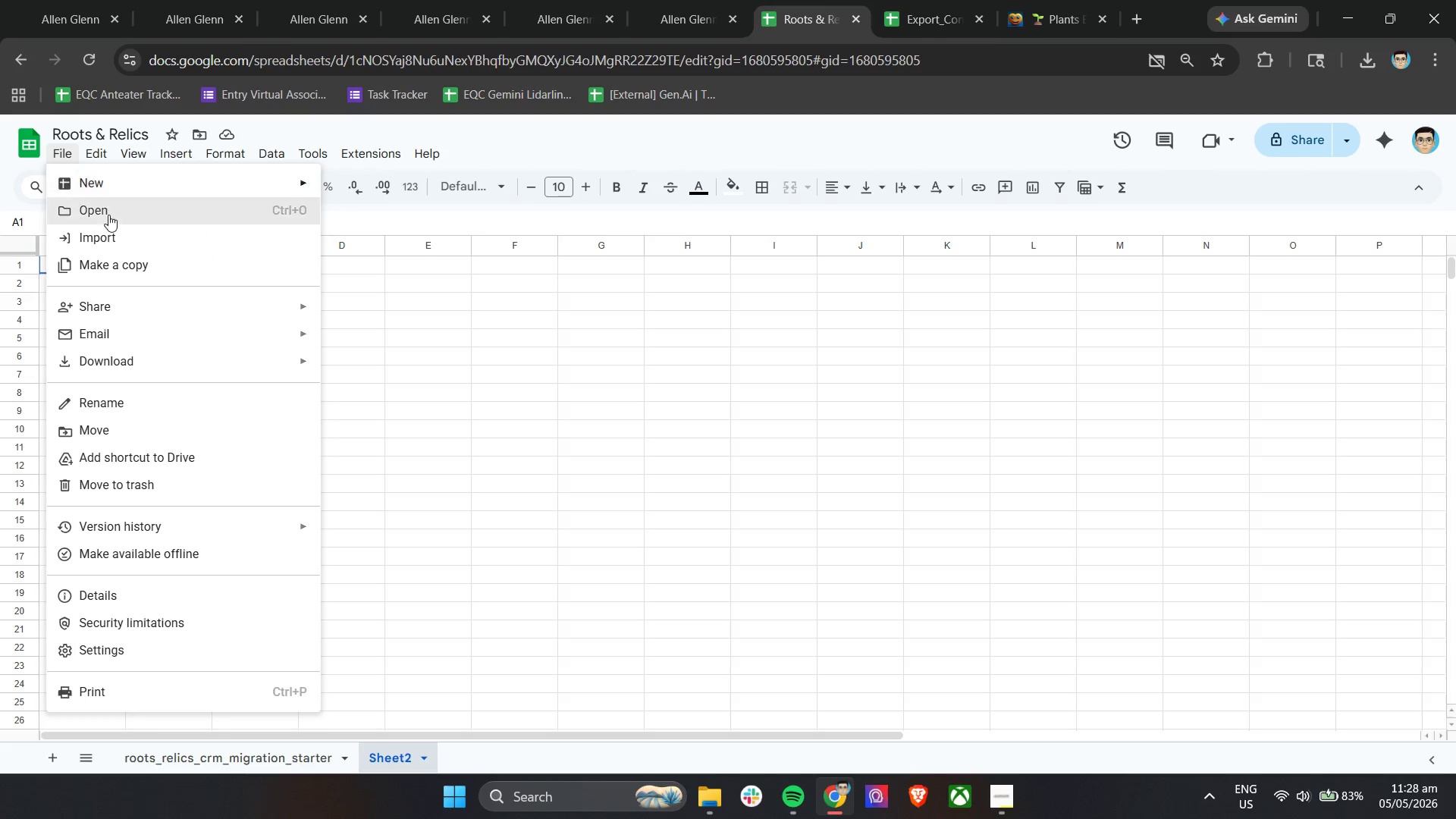 
left_click([108, 215])
 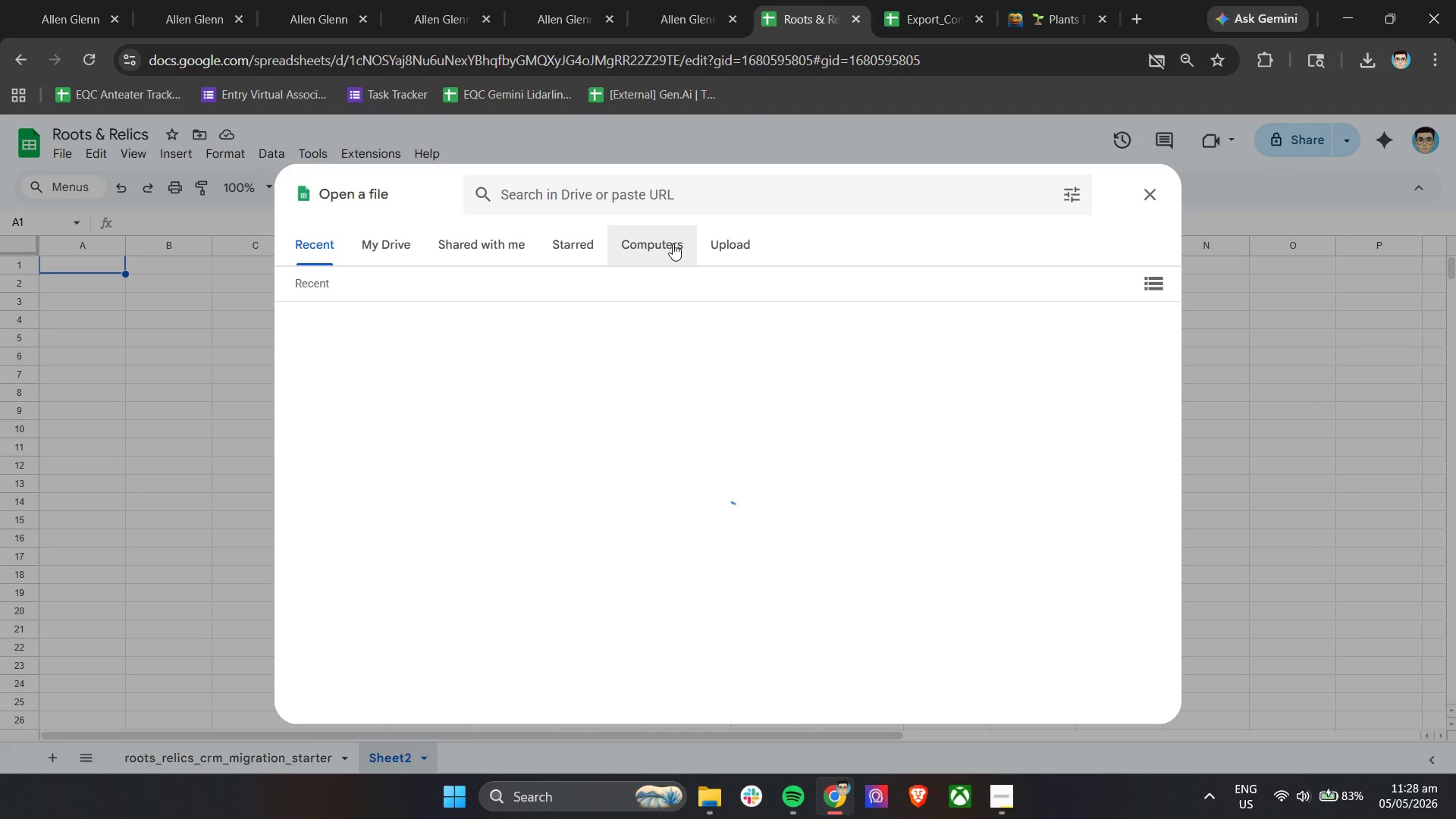 
left_click([712, 243])
 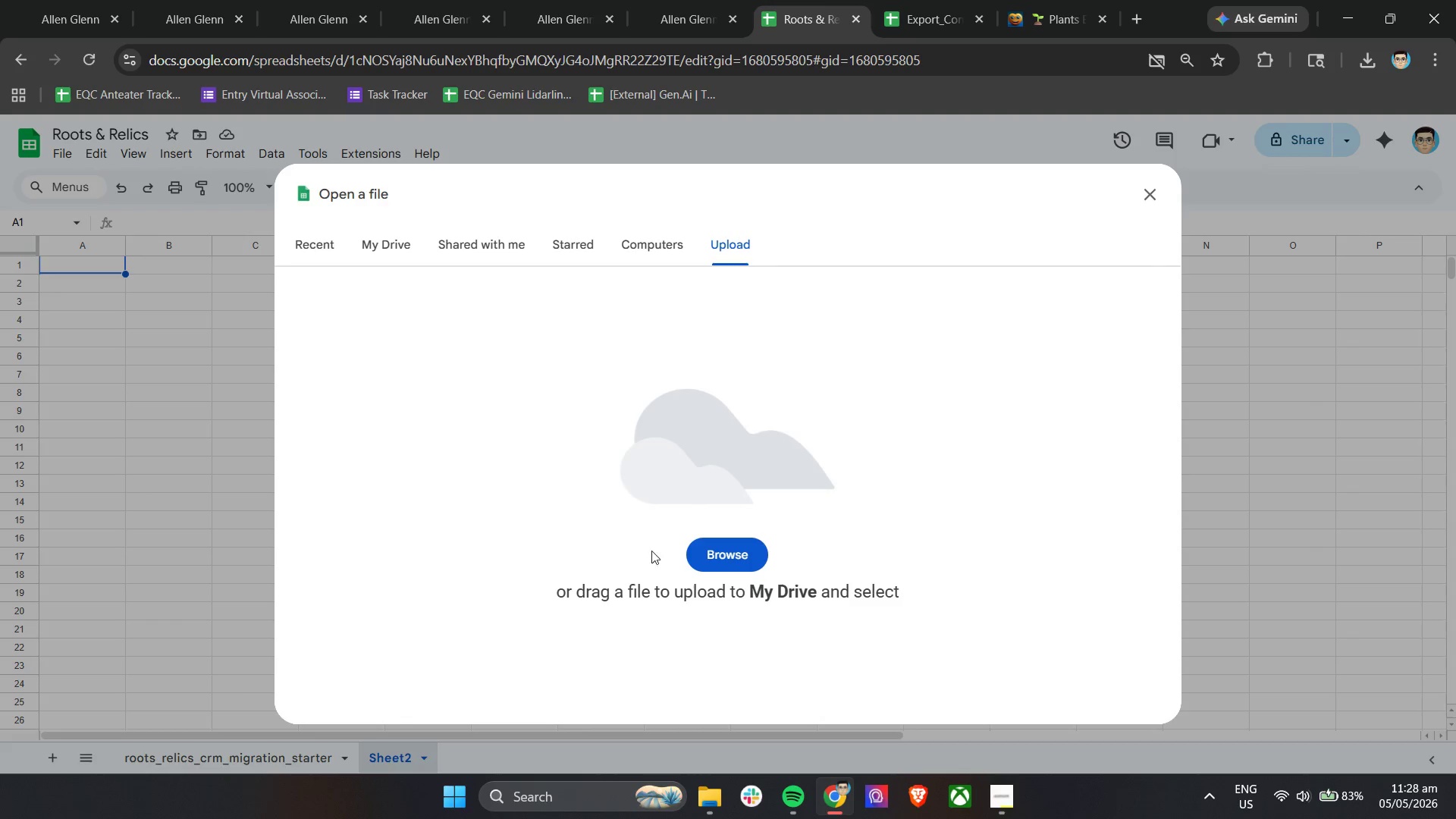 
left_click([720, 557])
 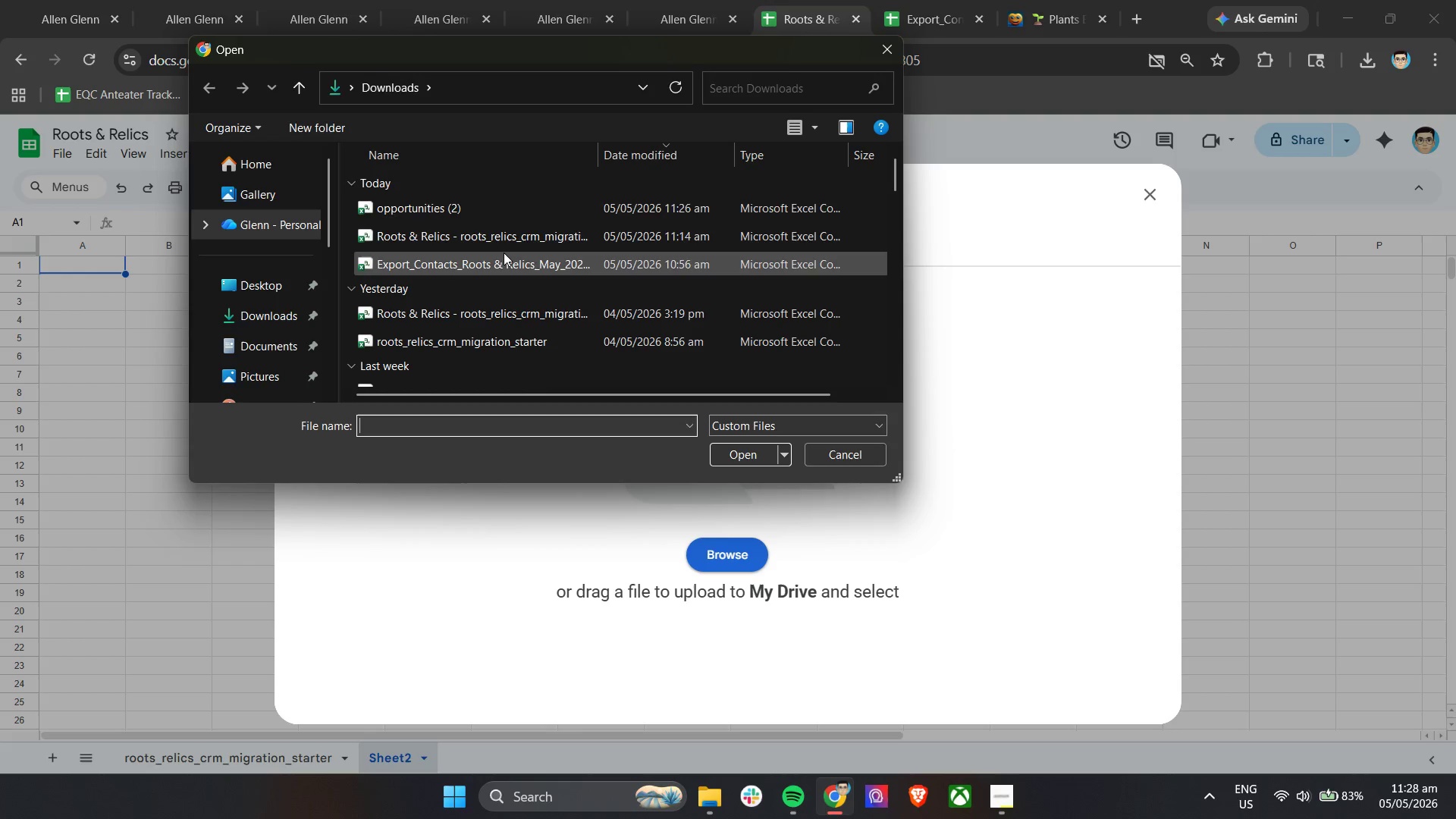 
left_click([501, 210])
 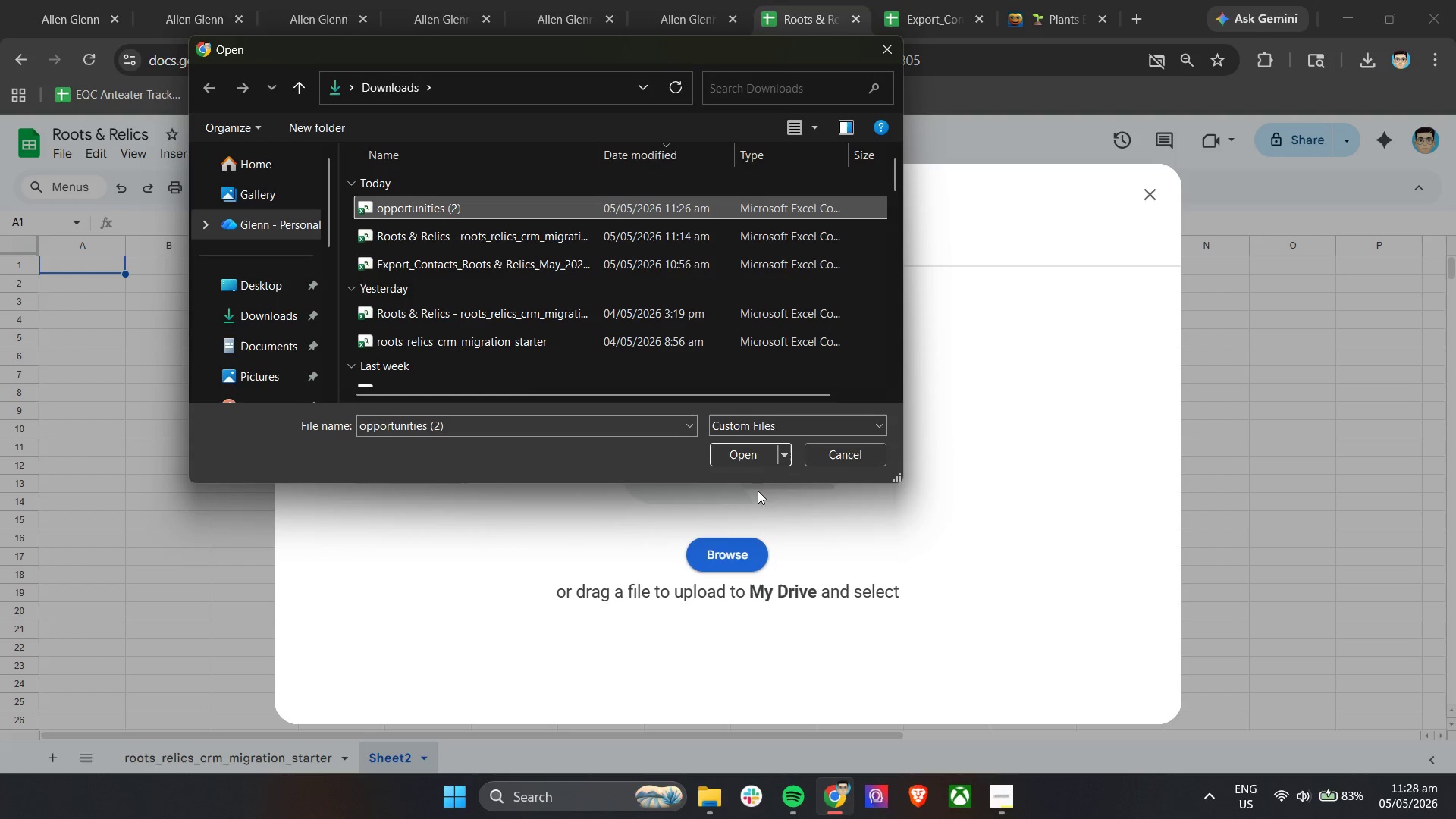 
left_click([760, 454])
 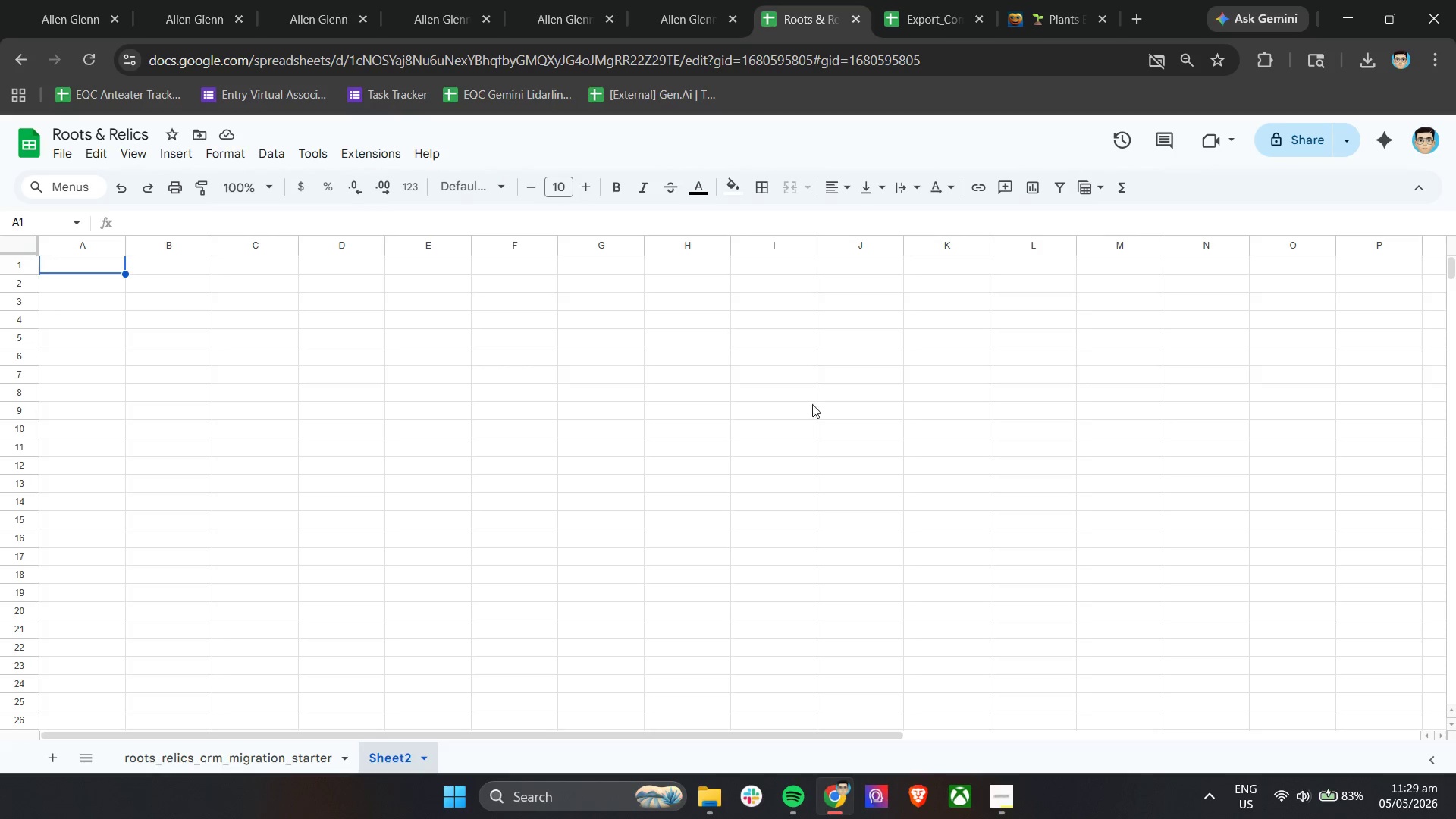 
wait(7.89)
 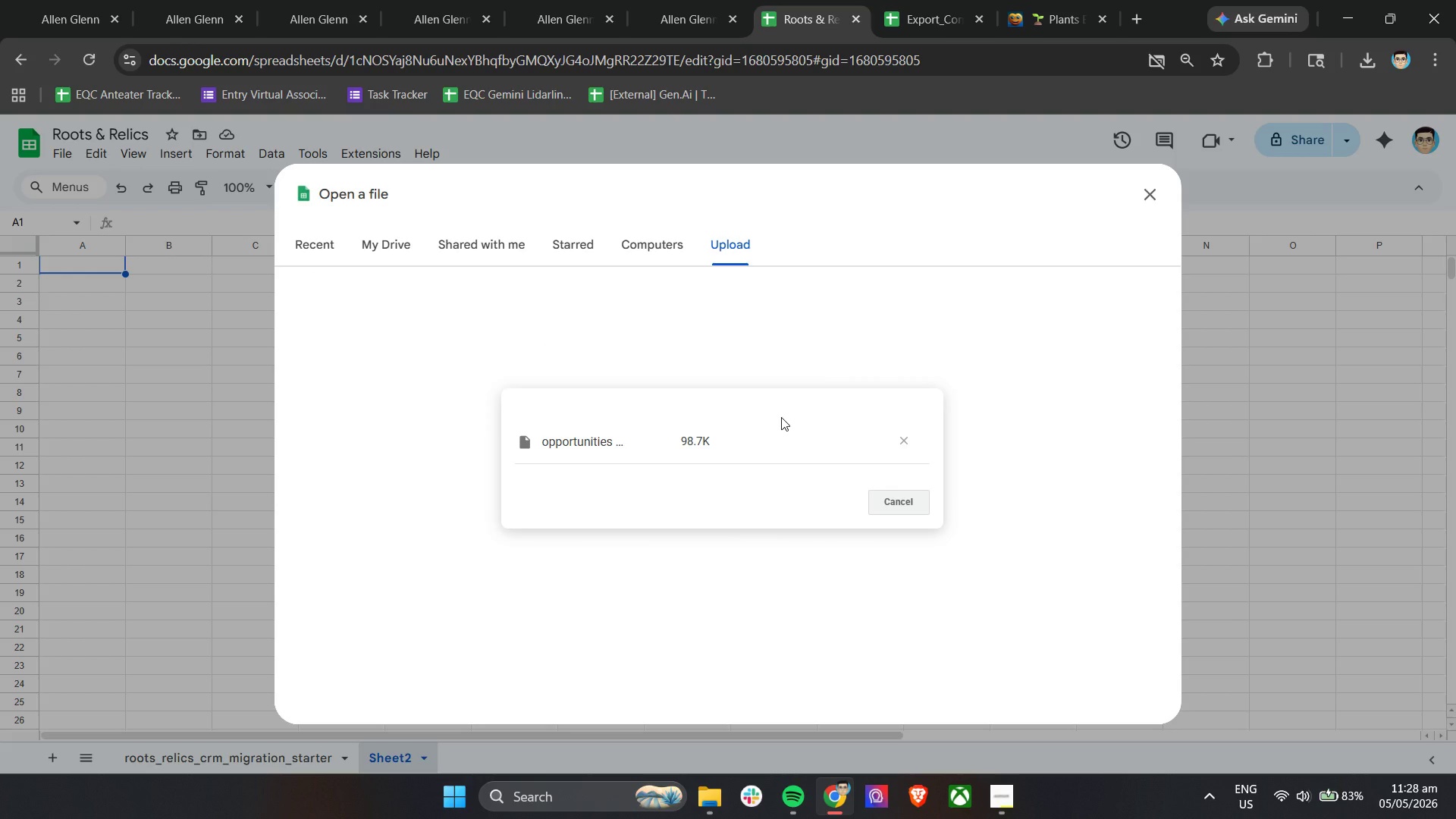 
scroll: coordinate [212, 421], scroll_direction: up, amount: 8.0
 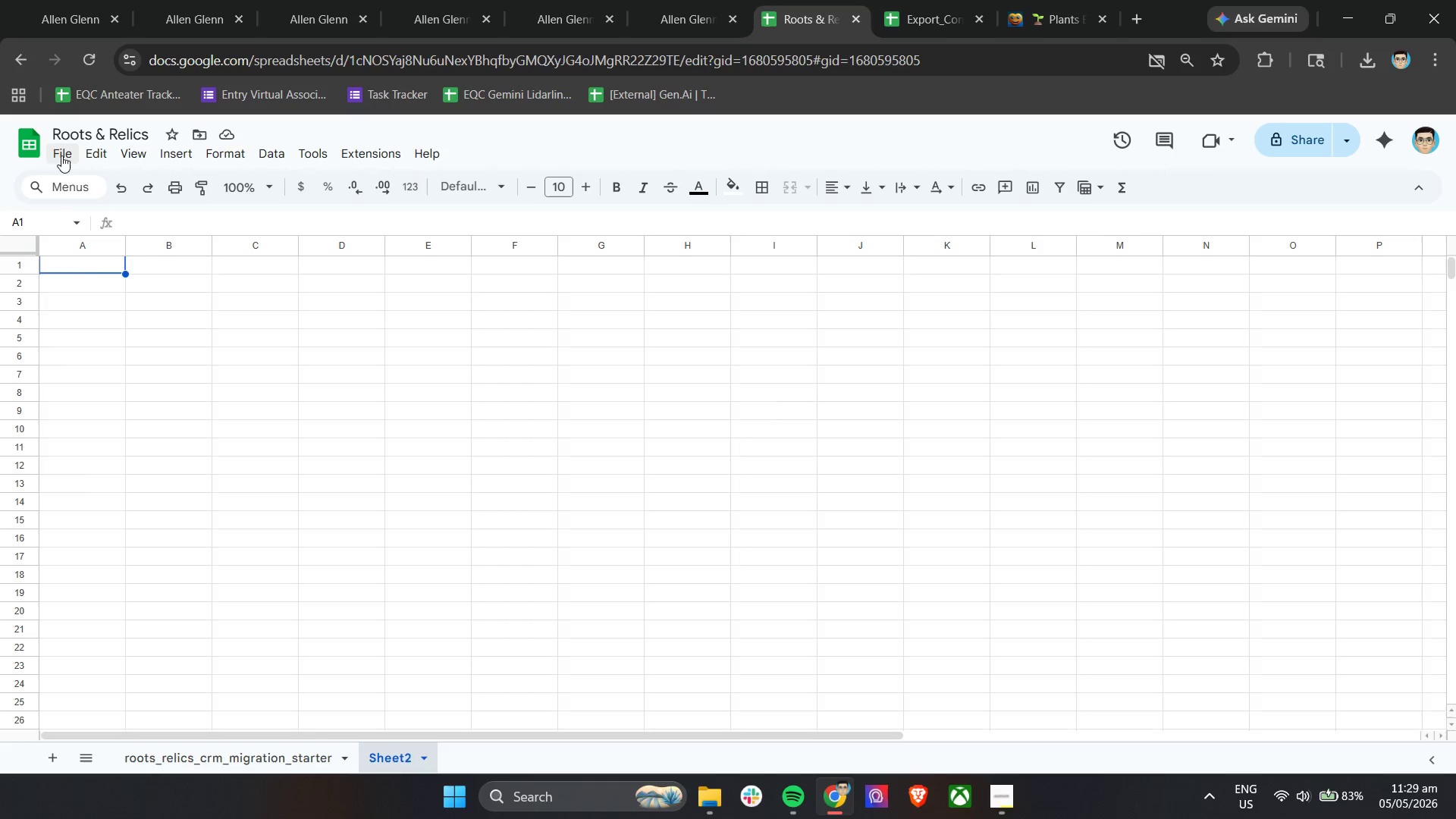 
left_click([67, 154])
 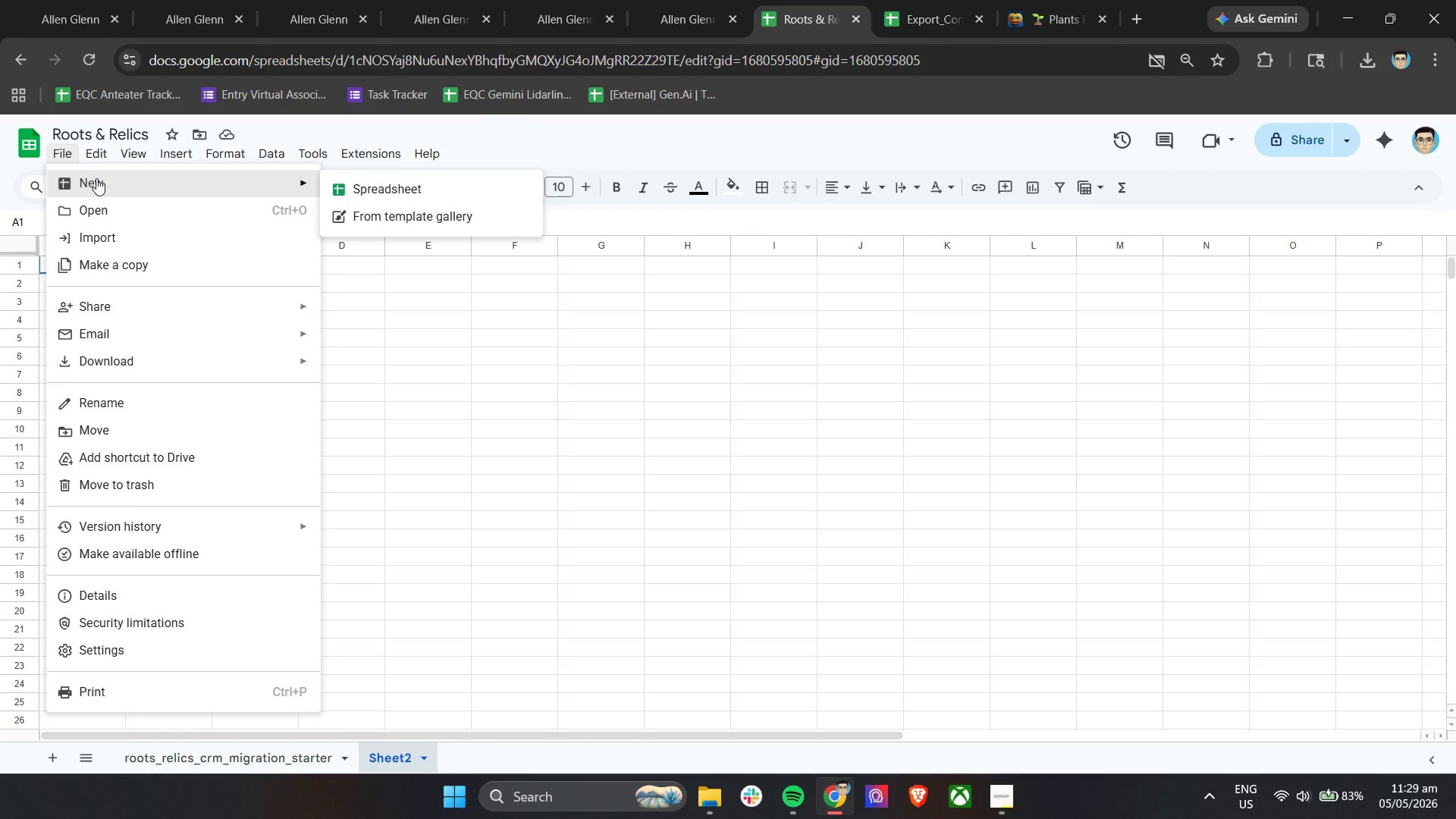 
left_click([110, 215])
 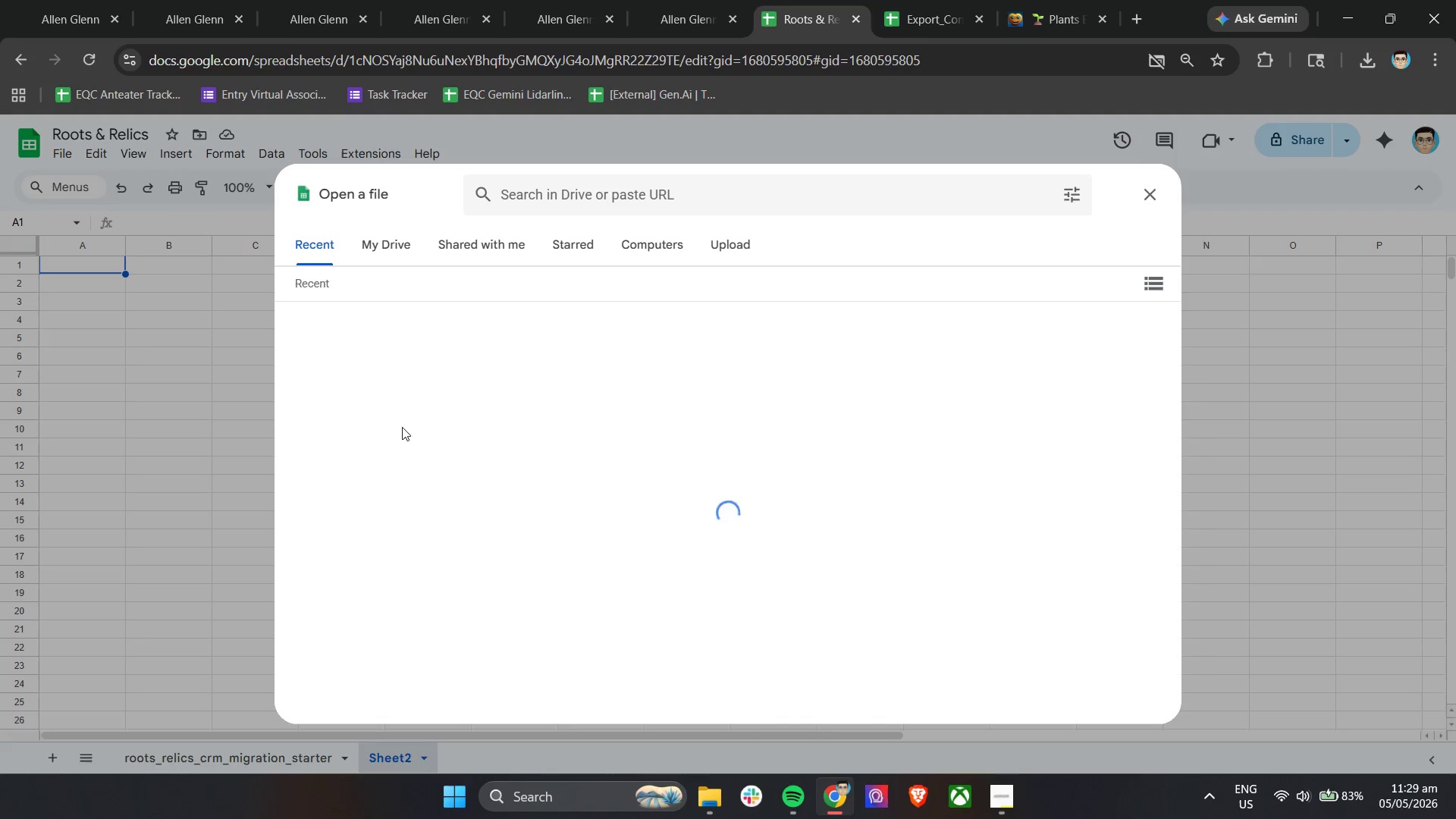 
left_click([394, 433])
 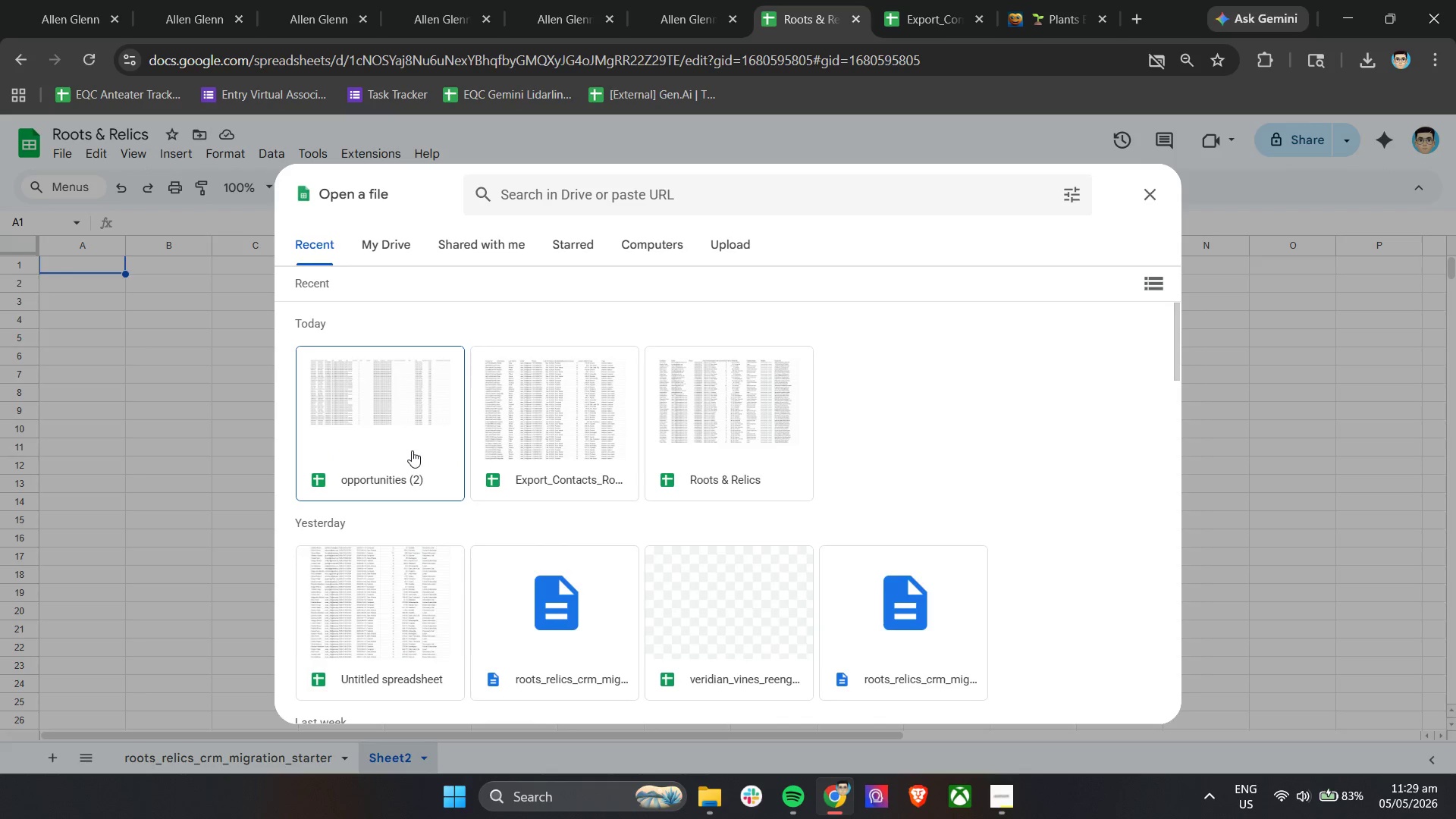 
left_click([409, 447])
 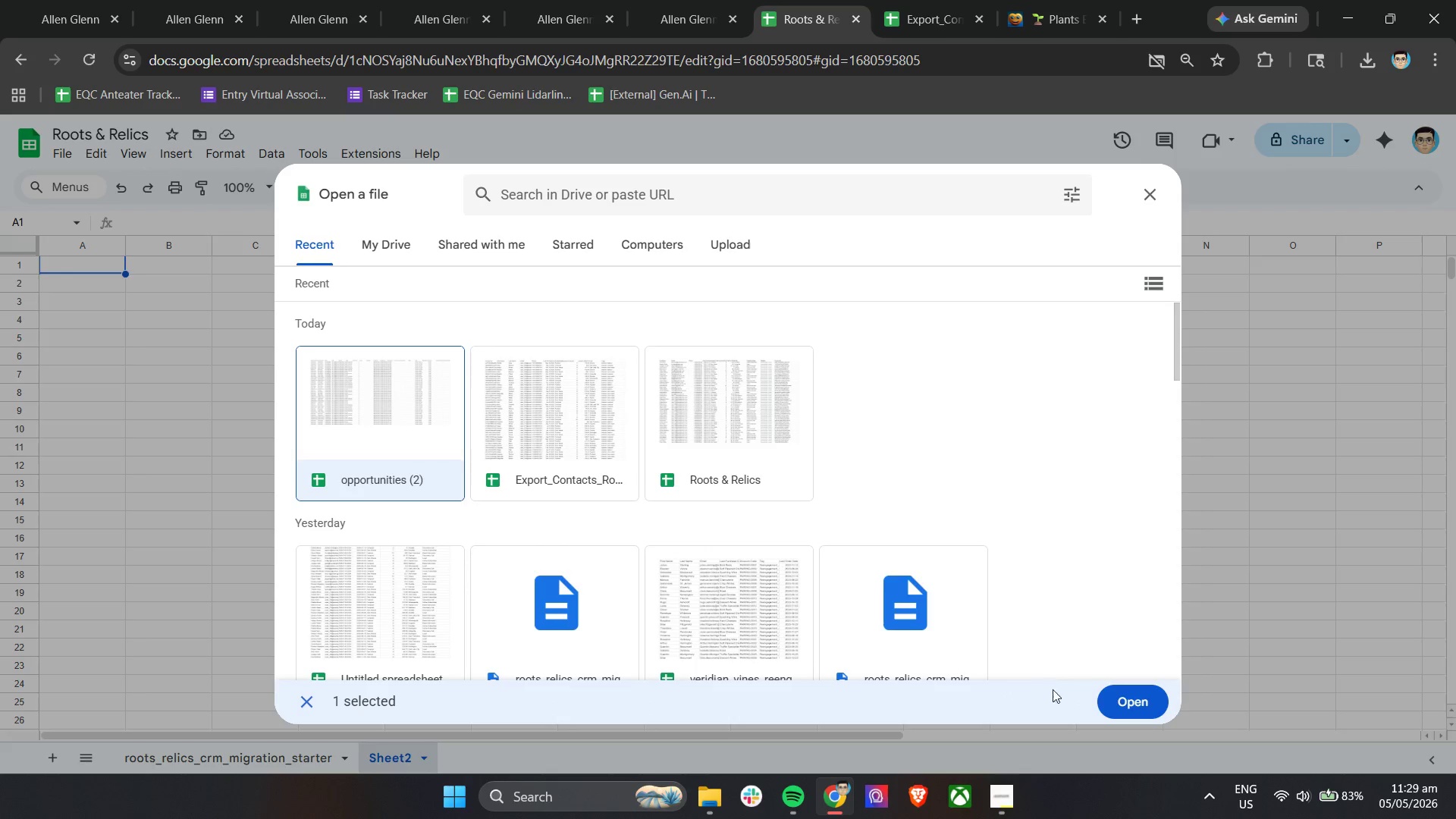 
left_click([1127, 703])
 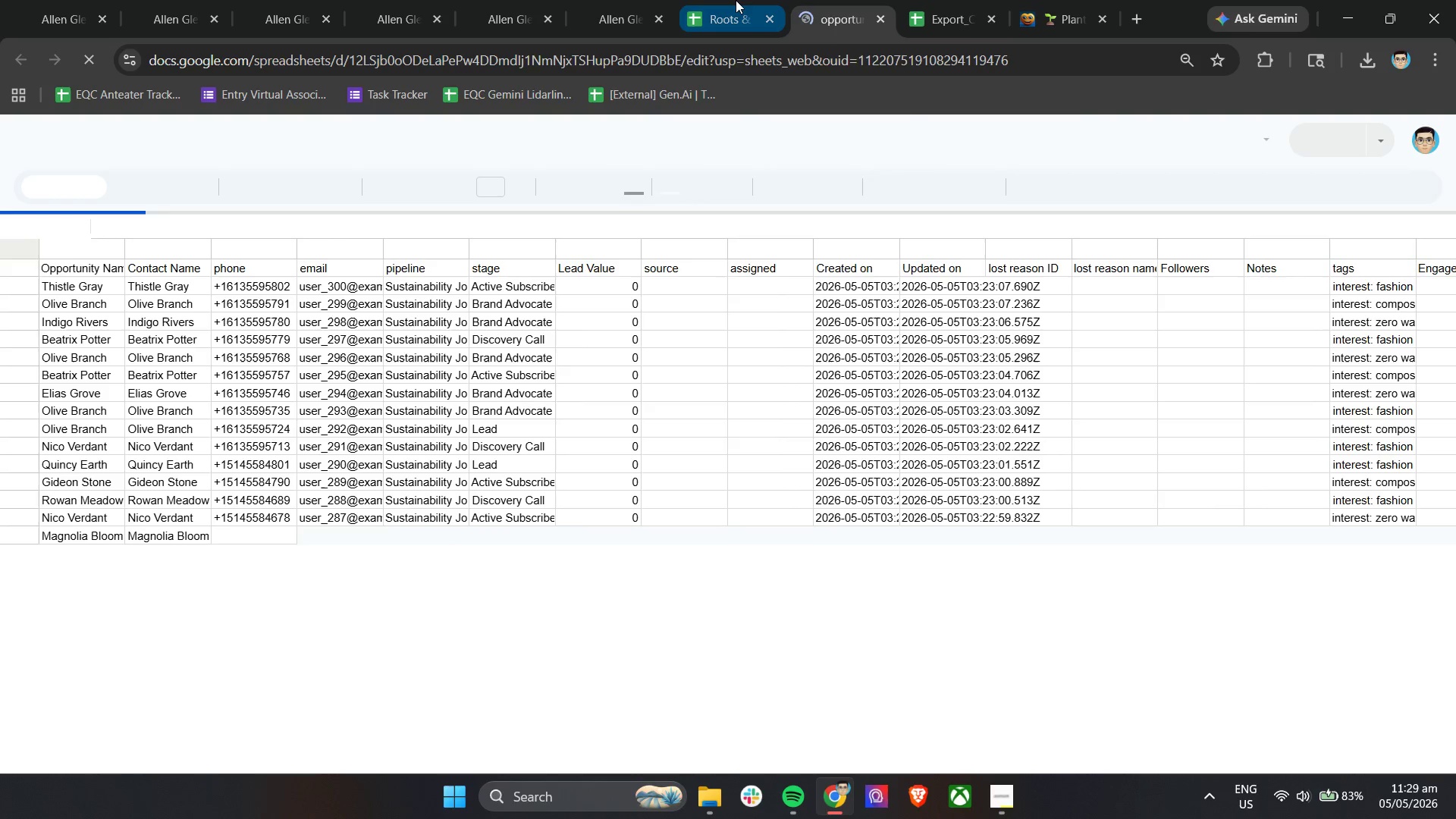 
left_click([734, 8])
 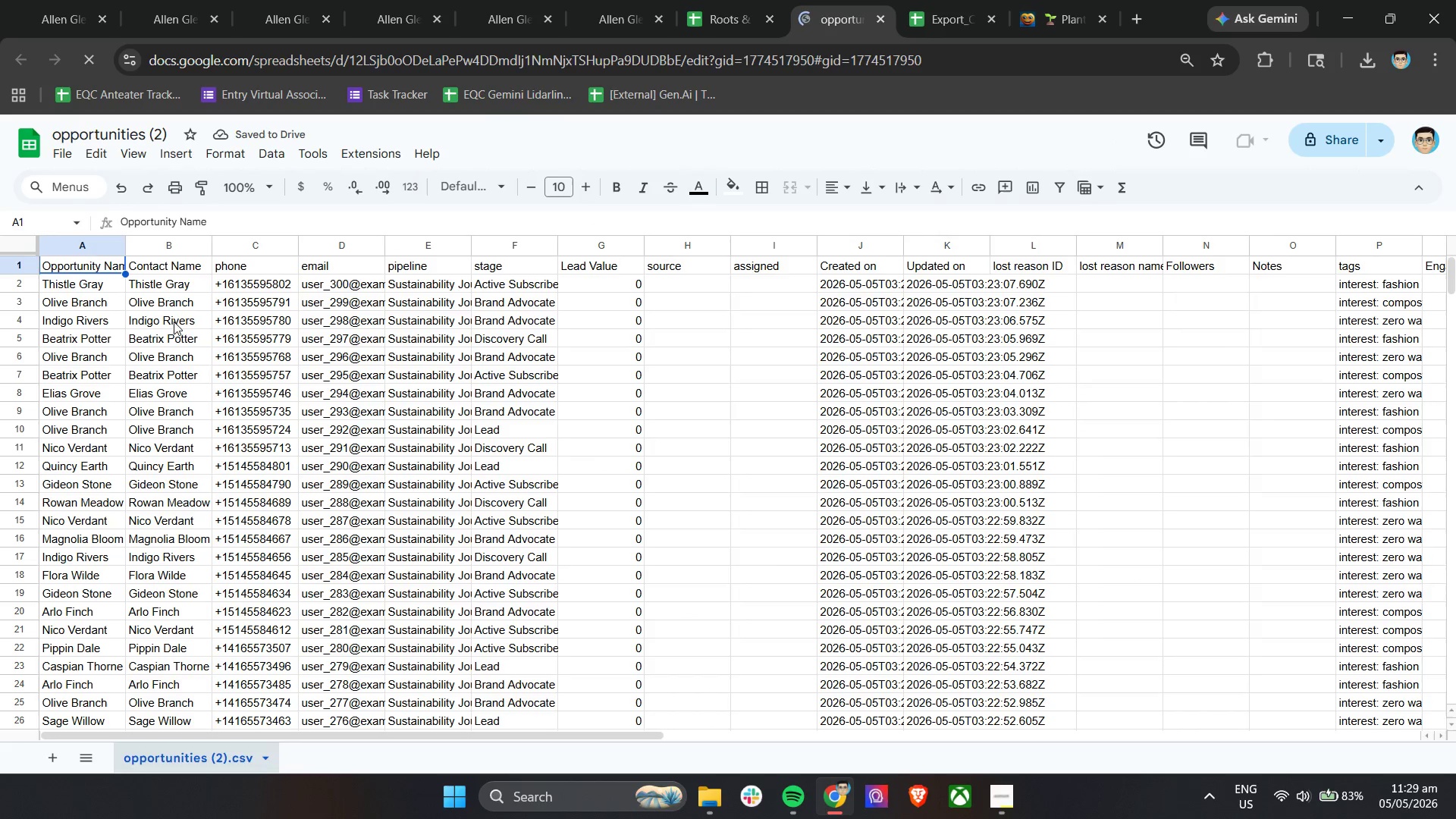 
left_click([133, 322])
 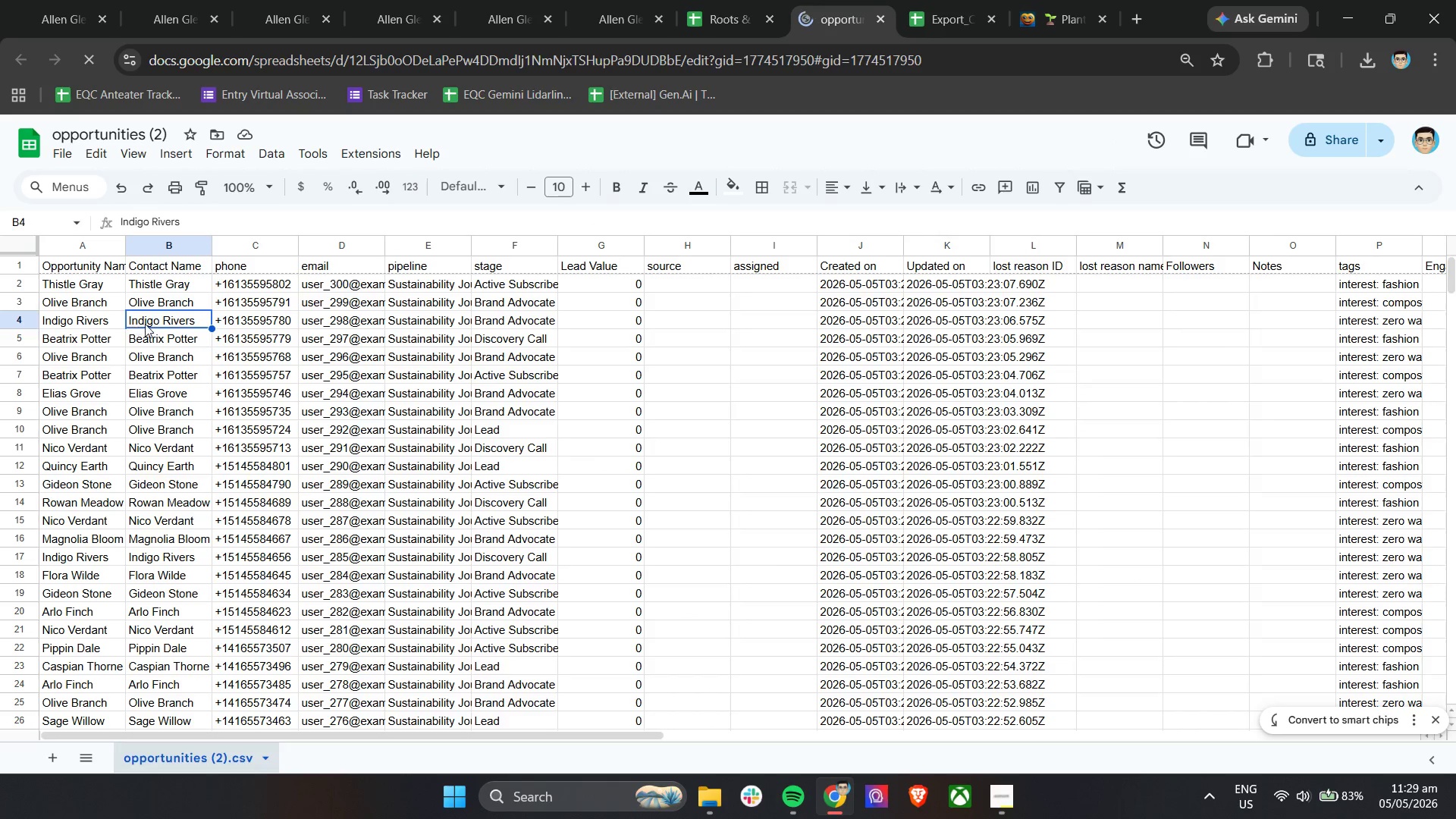 
key(Control+A)
 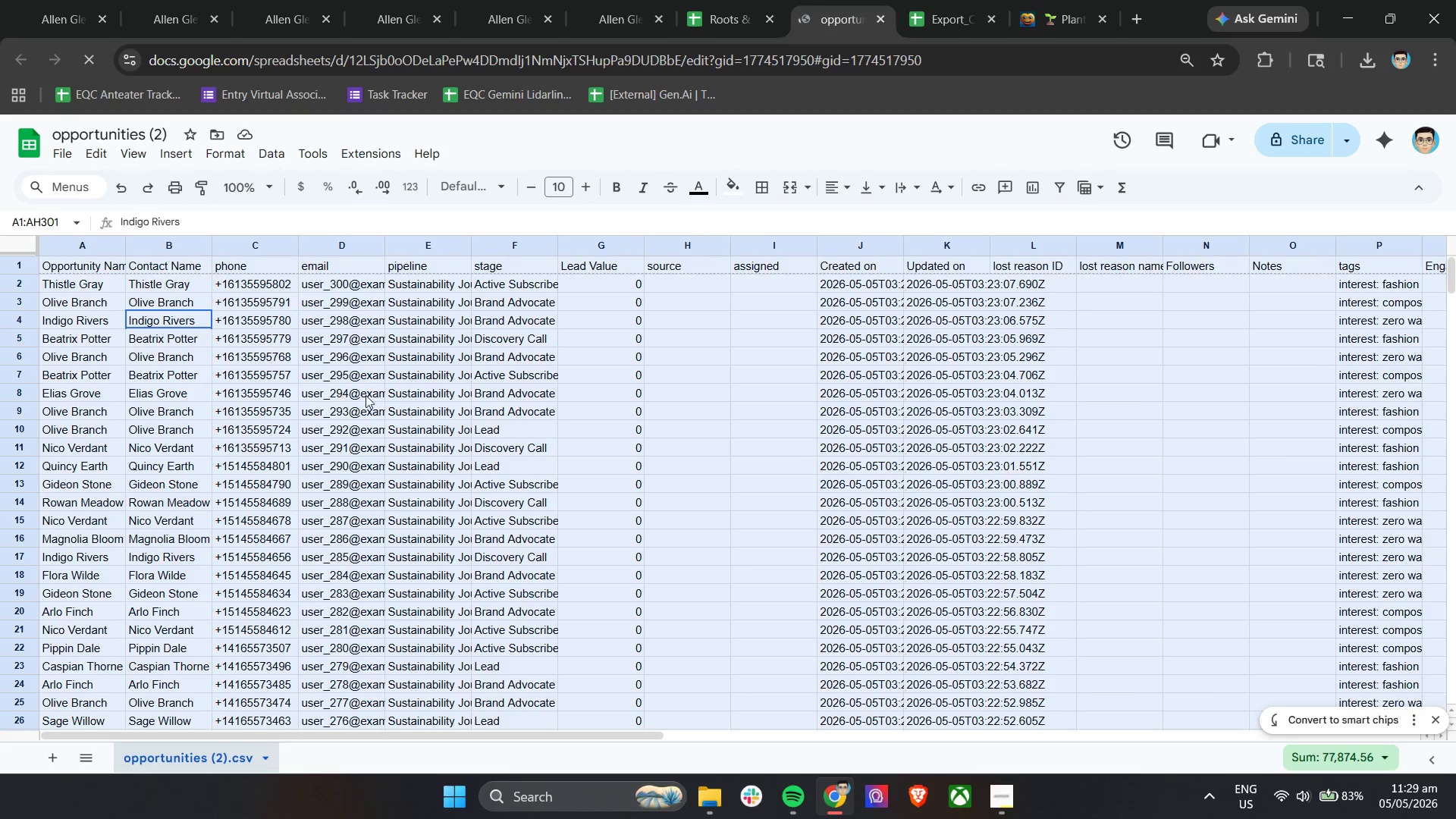 
key(Control+C)
 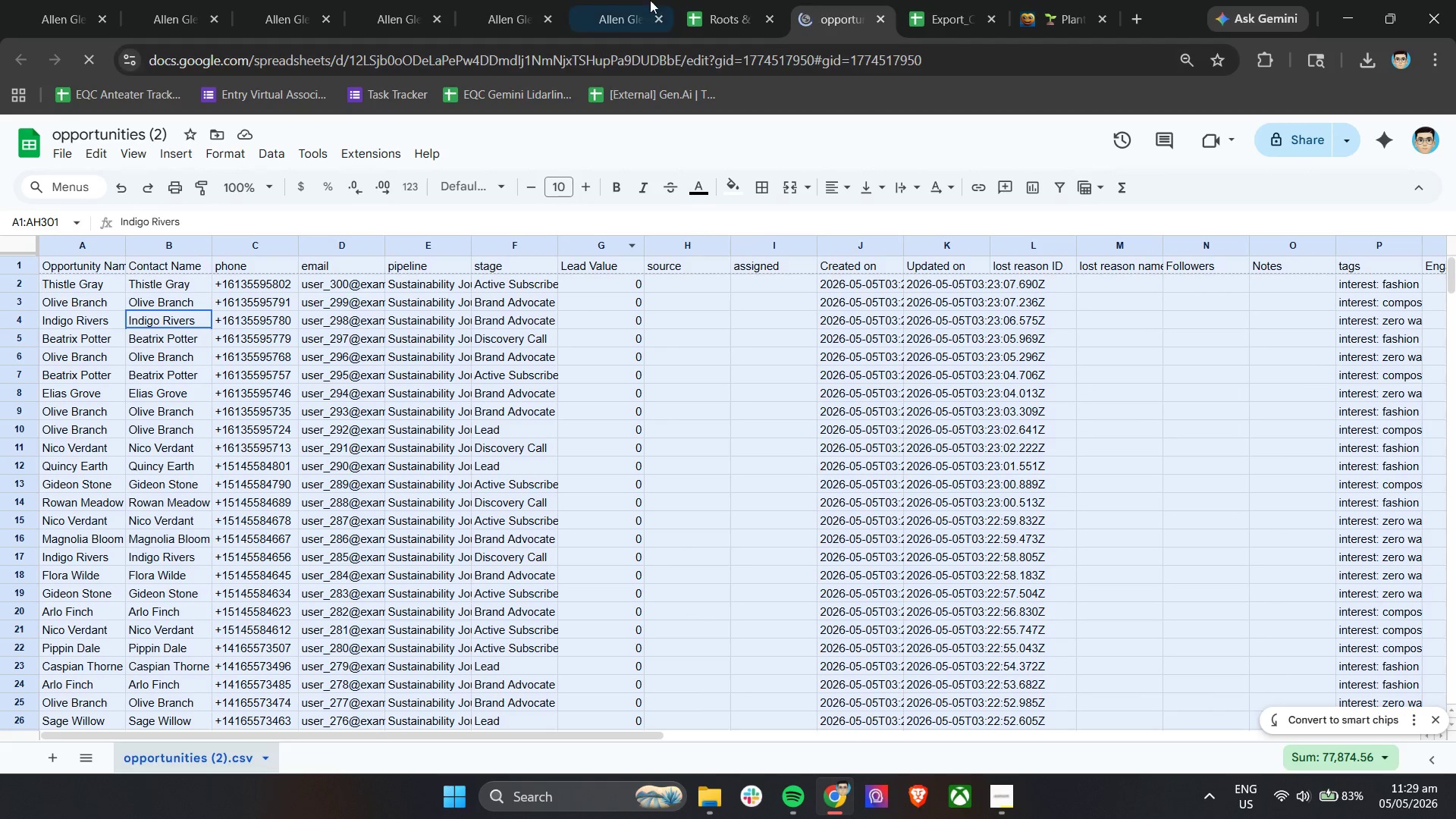 
left_click([738, 0])
 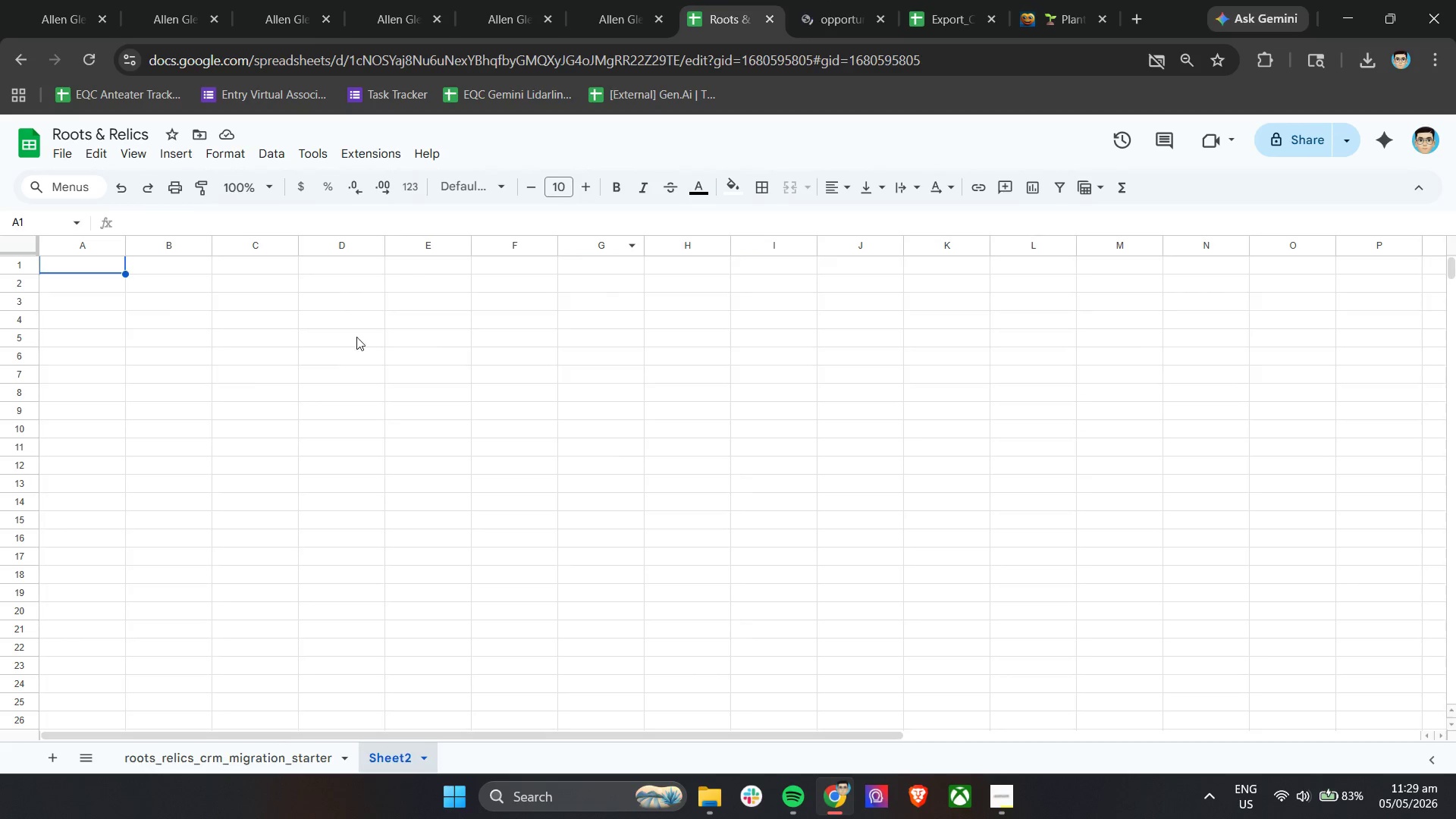 
key(Control+V)
 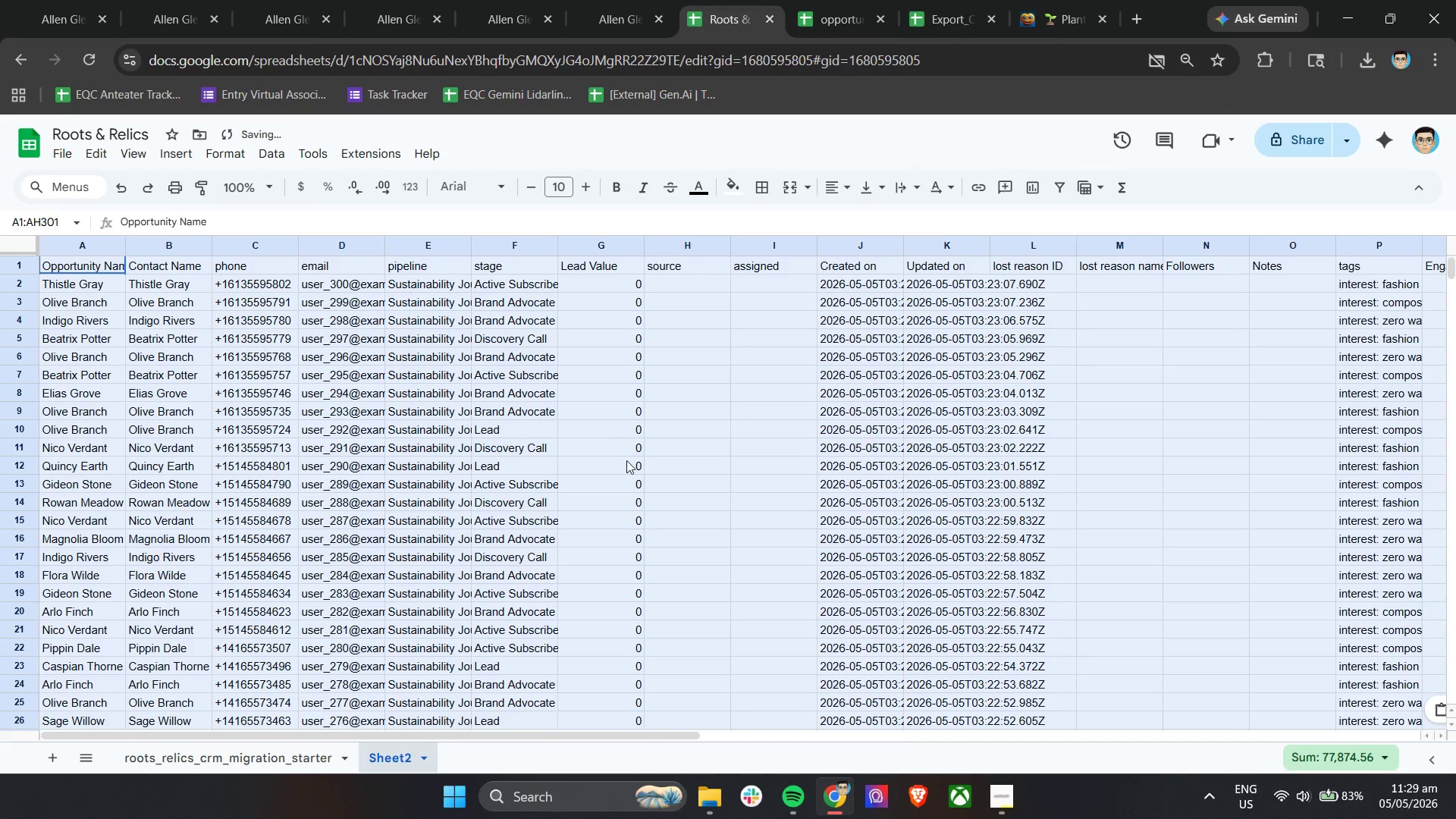 
hold_key(key=ShiftLeft, duration=2.25)
scroll: coordinate [626, 460], scroll_direction: down, amount: 16.0
 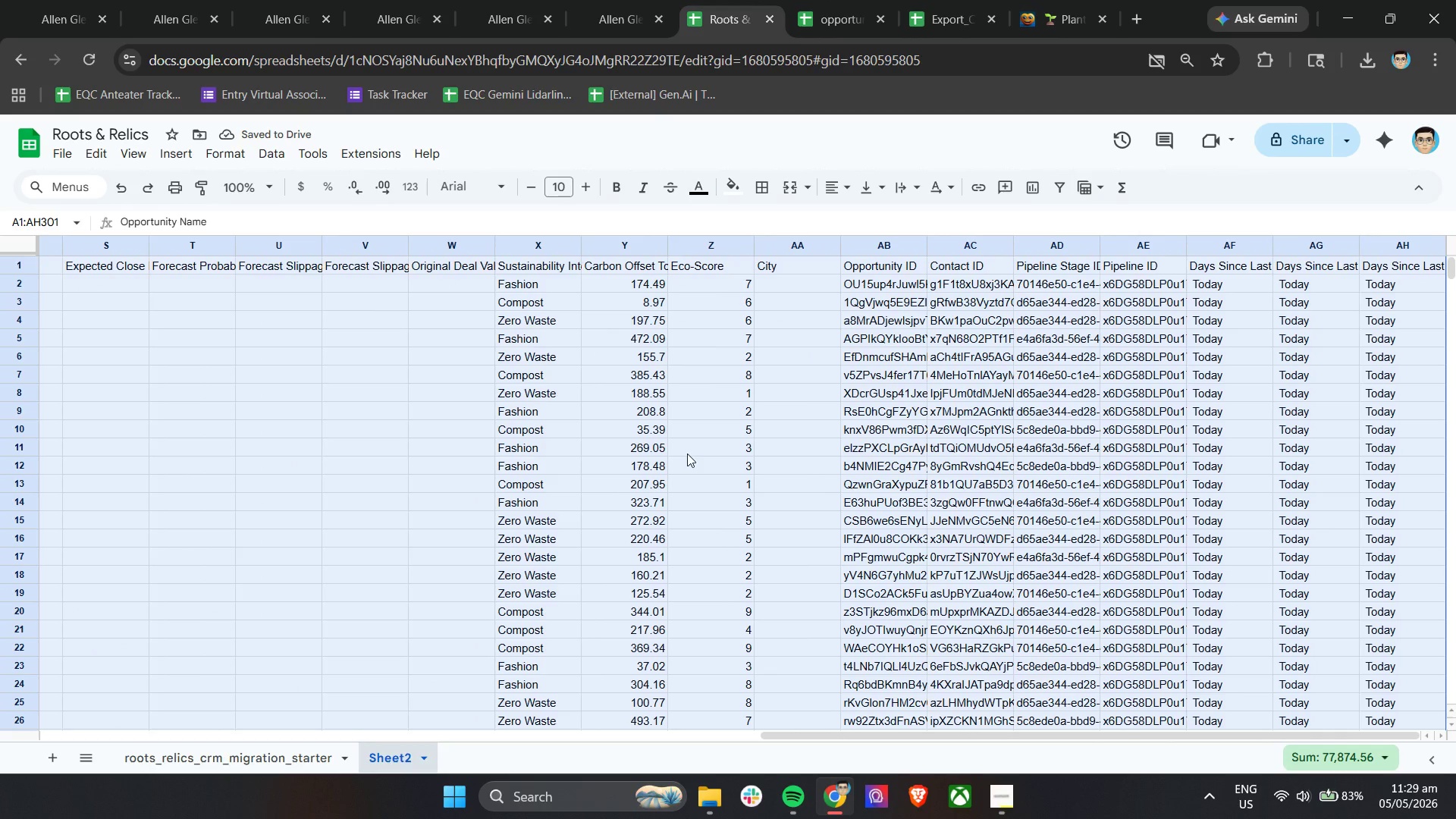 
left_click([782, 452])
 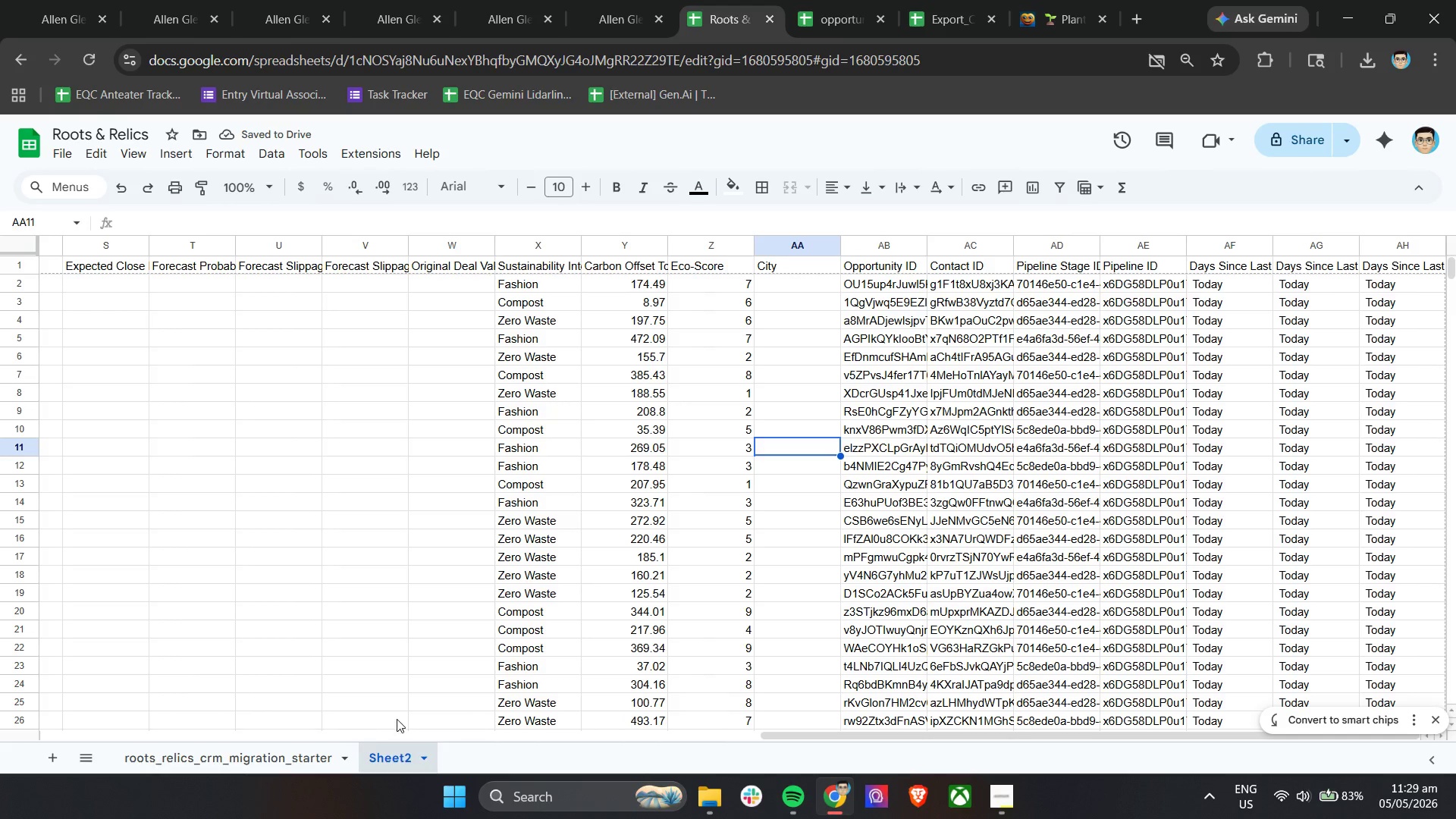 
left_click([261, 758])
 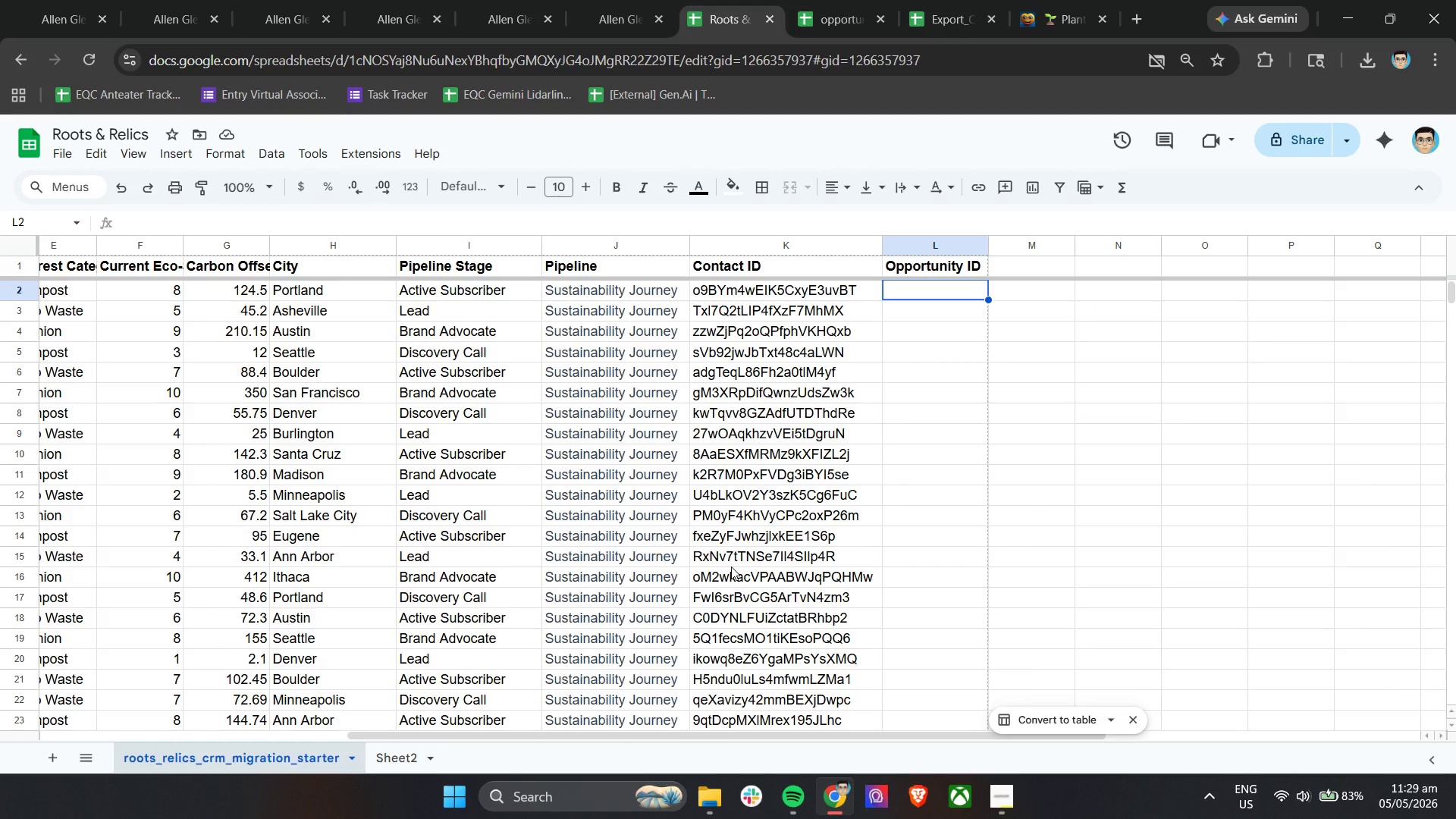 
scroll: coordinate [731, 566], scroll_direction: up, amount: 7.0
 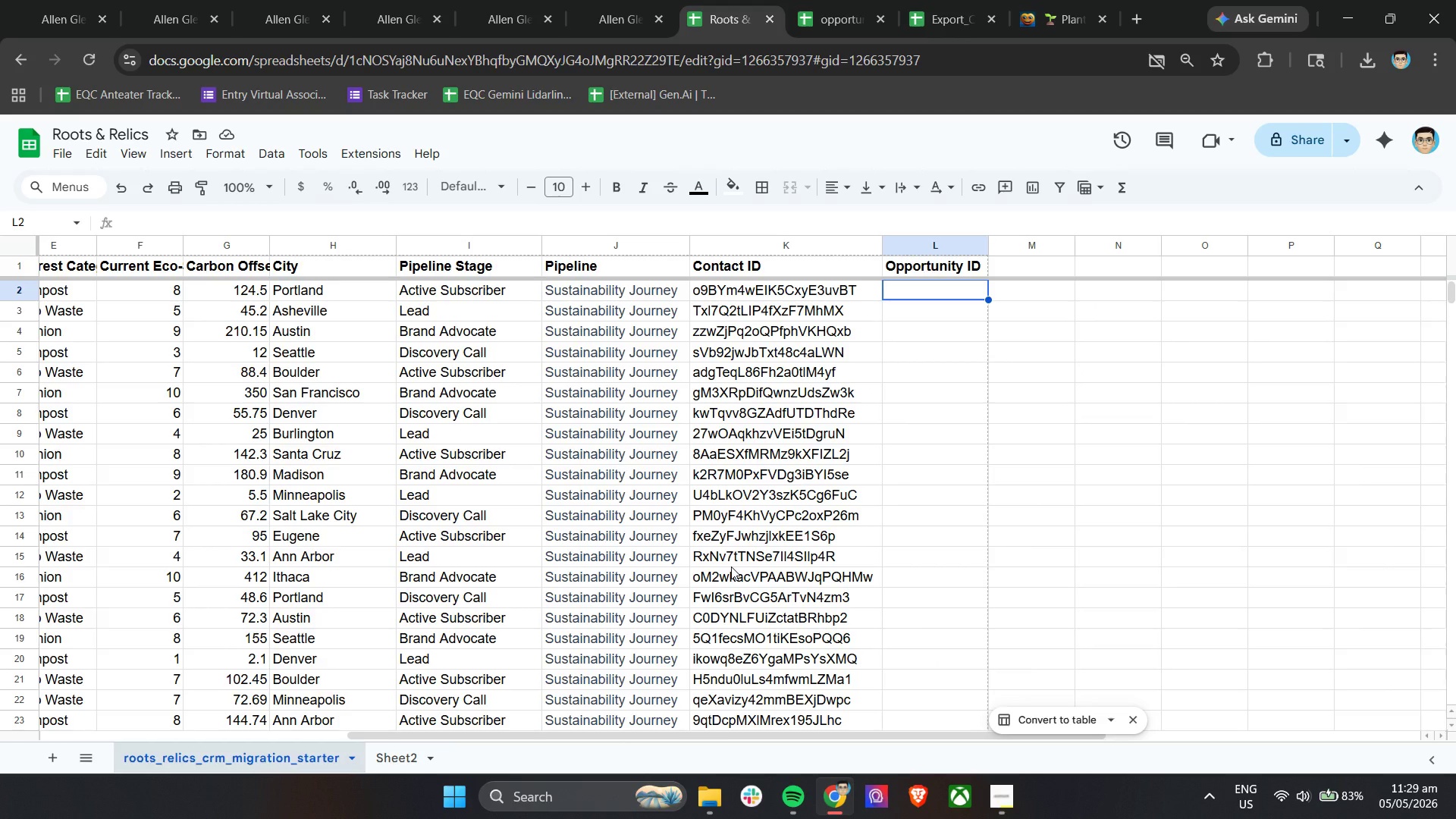 
wait(13.57)
 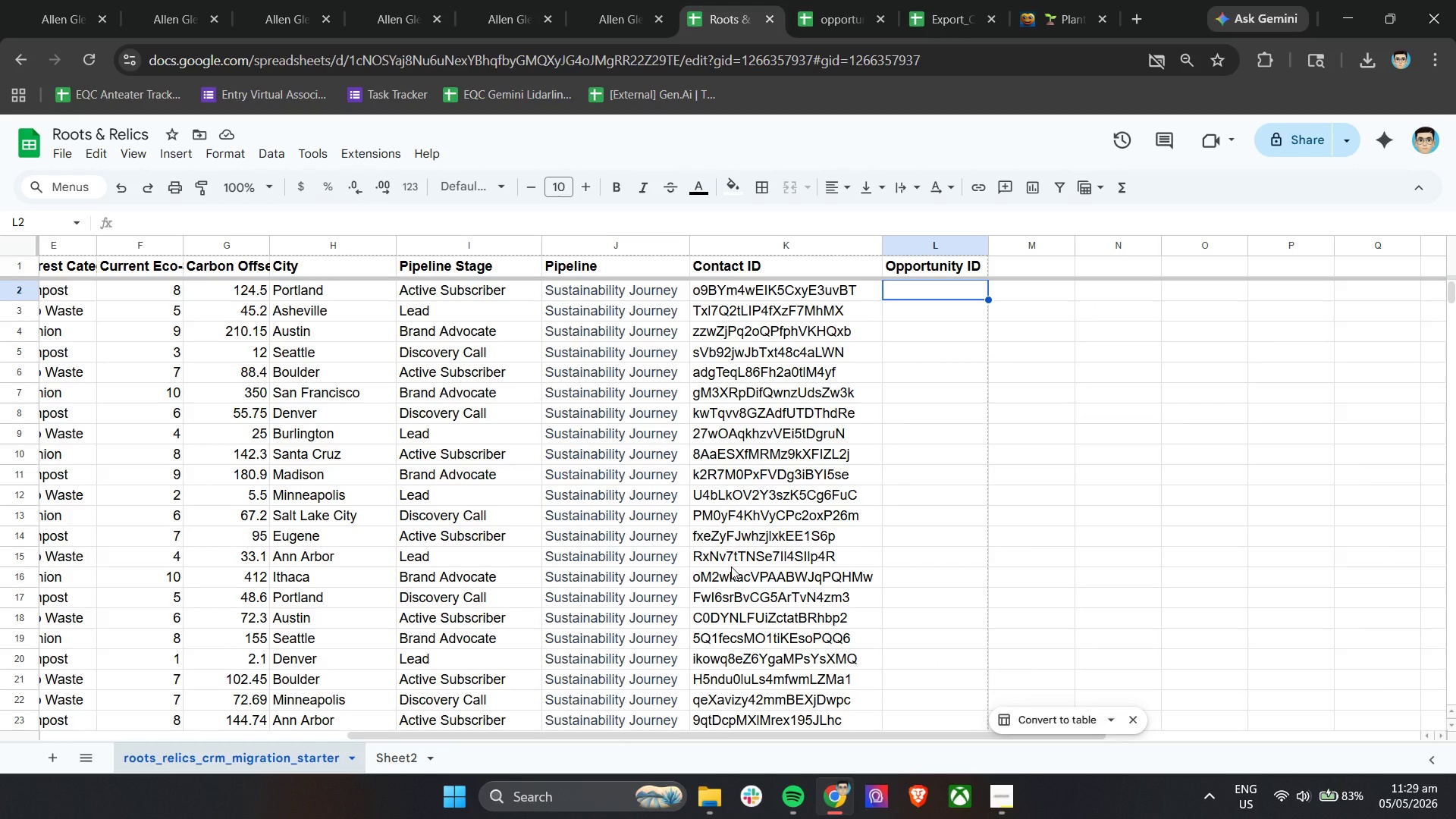 
left_click([990, 792])